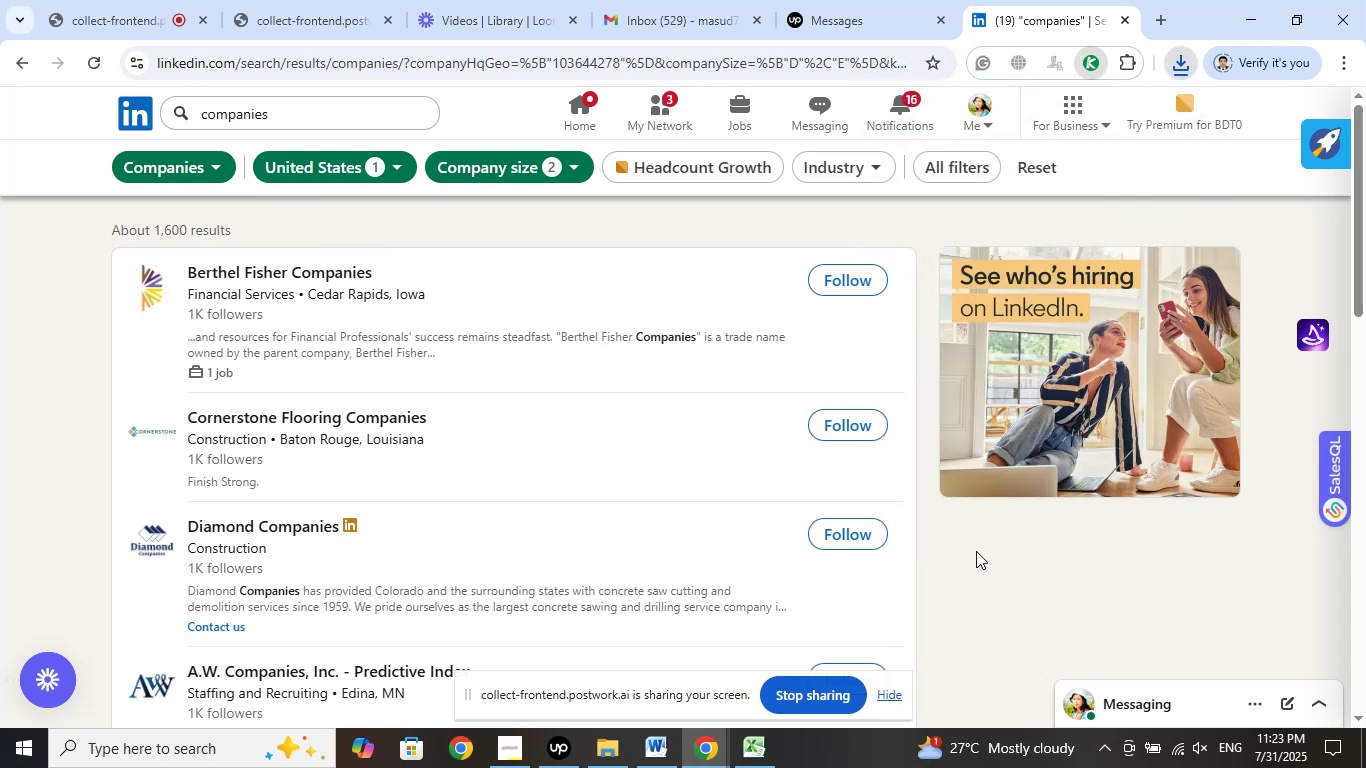 
scroll: coordinate [934, 470], scroll_direction: down, amount: 14.0
 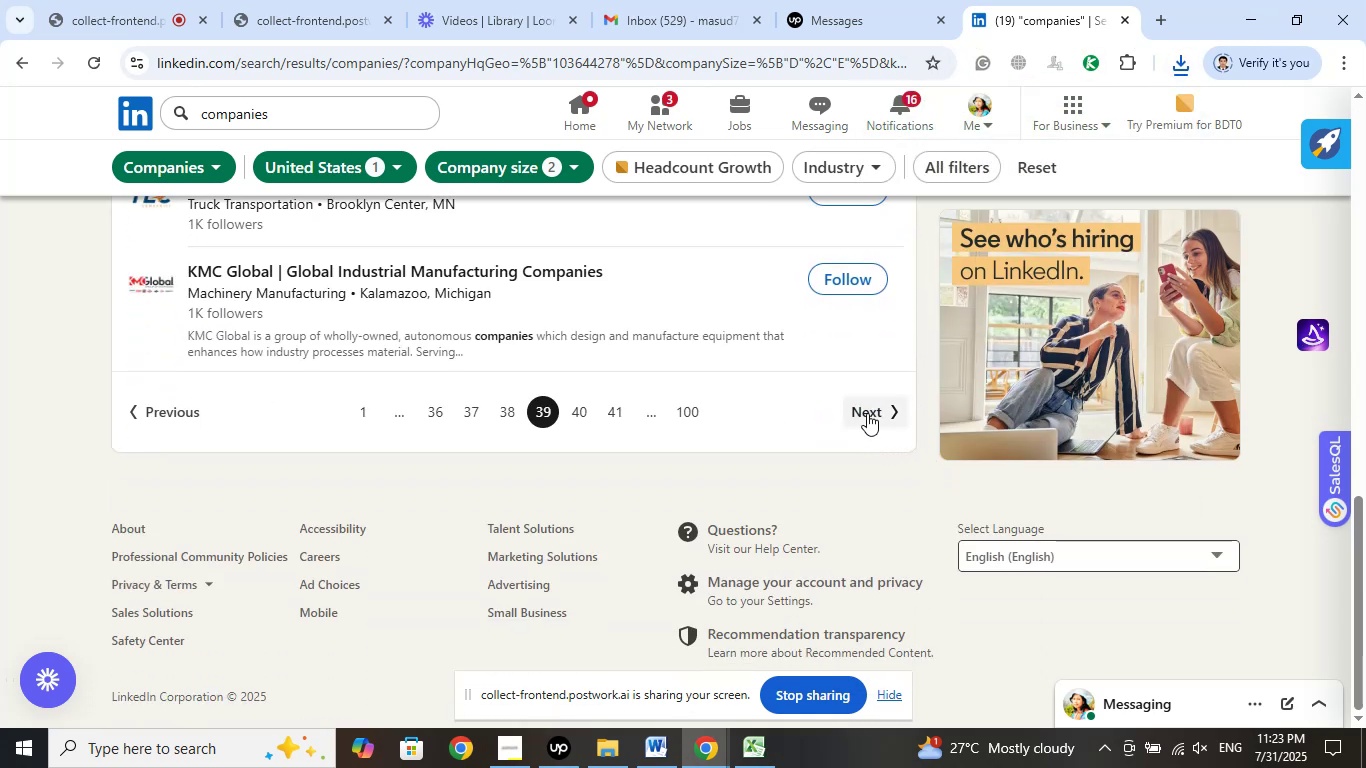 
left_click([867, 413])
 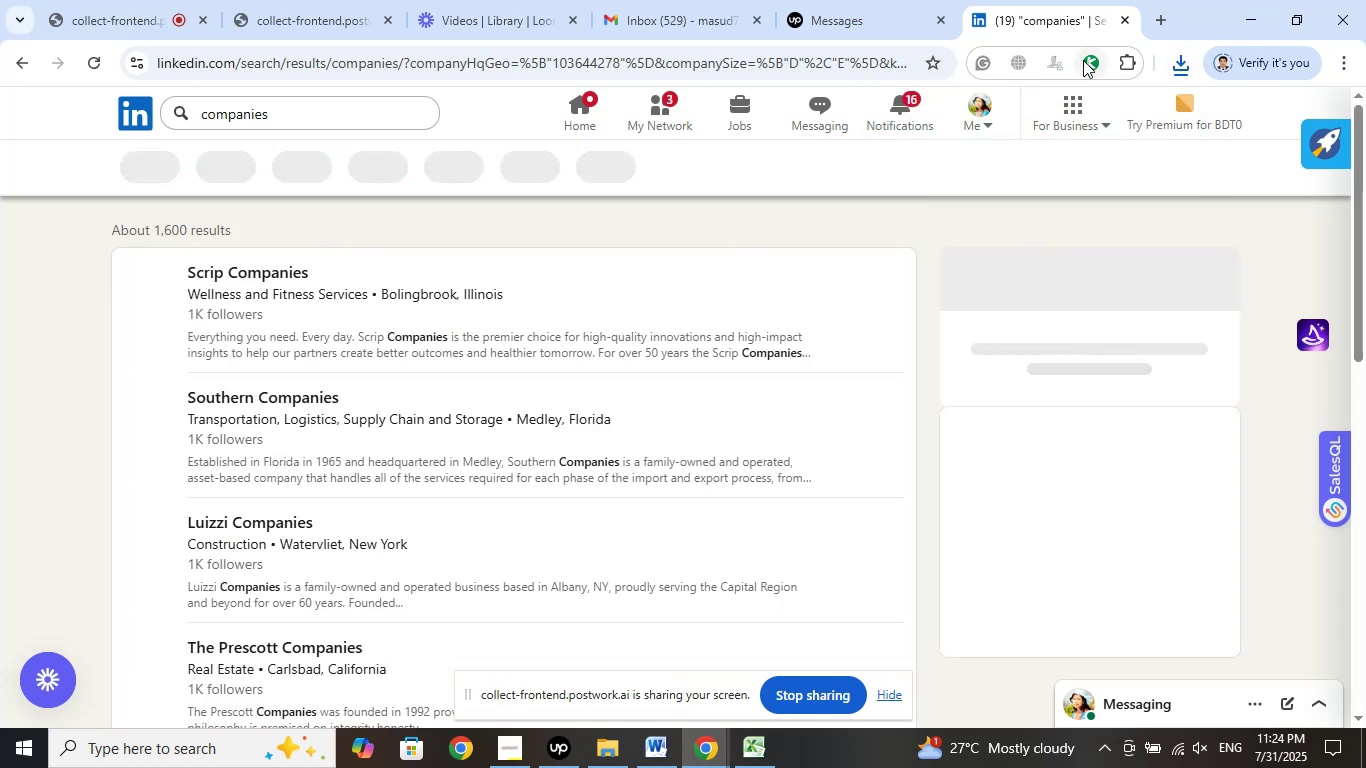 
left_click([1083, 60])
 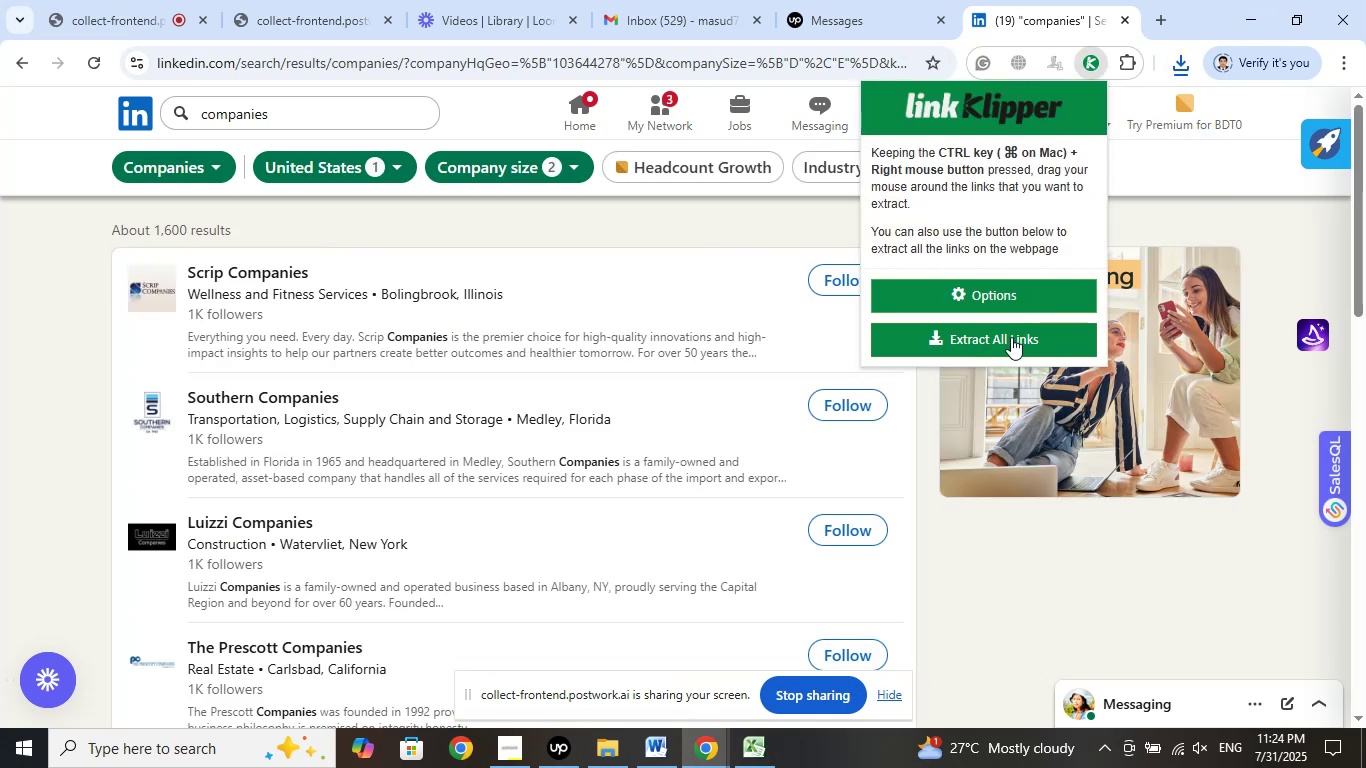 
left_click([1011, 337])
 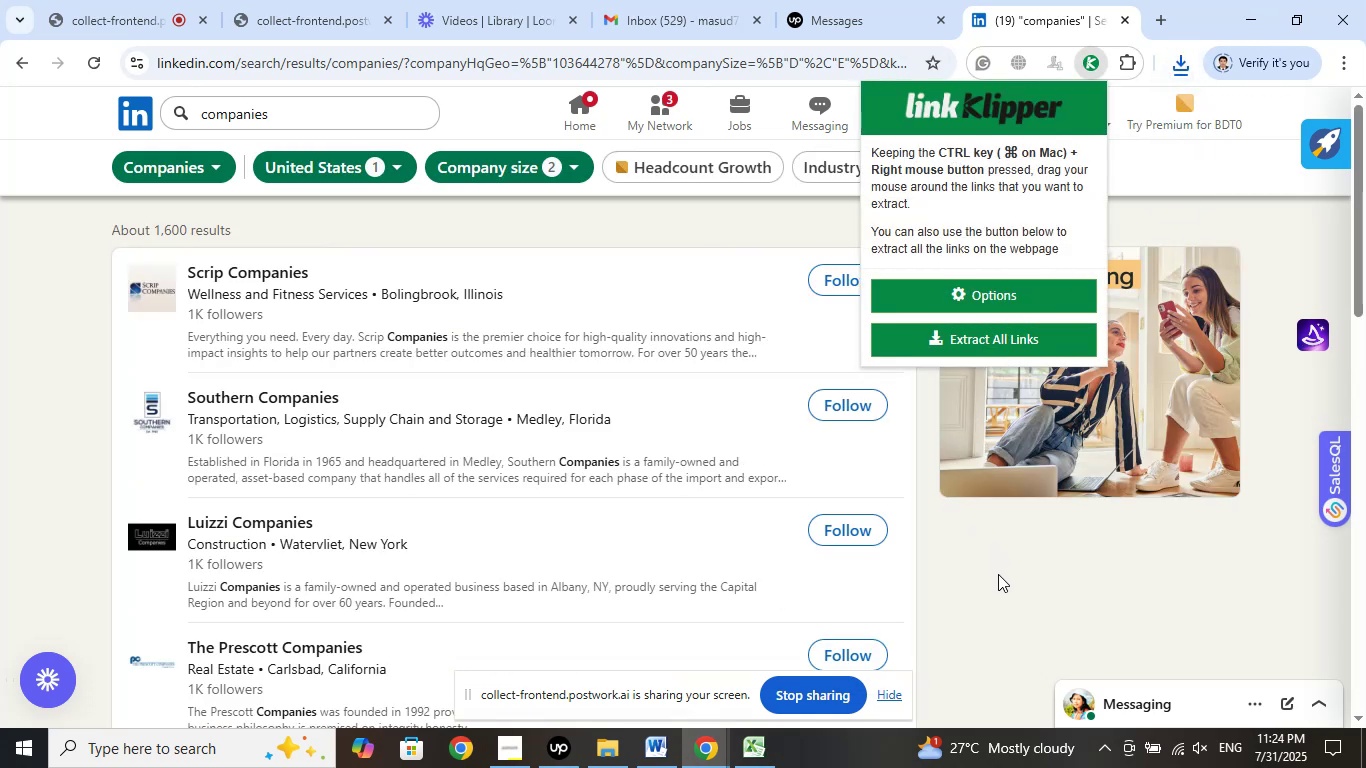 
left_click([999, 575])
 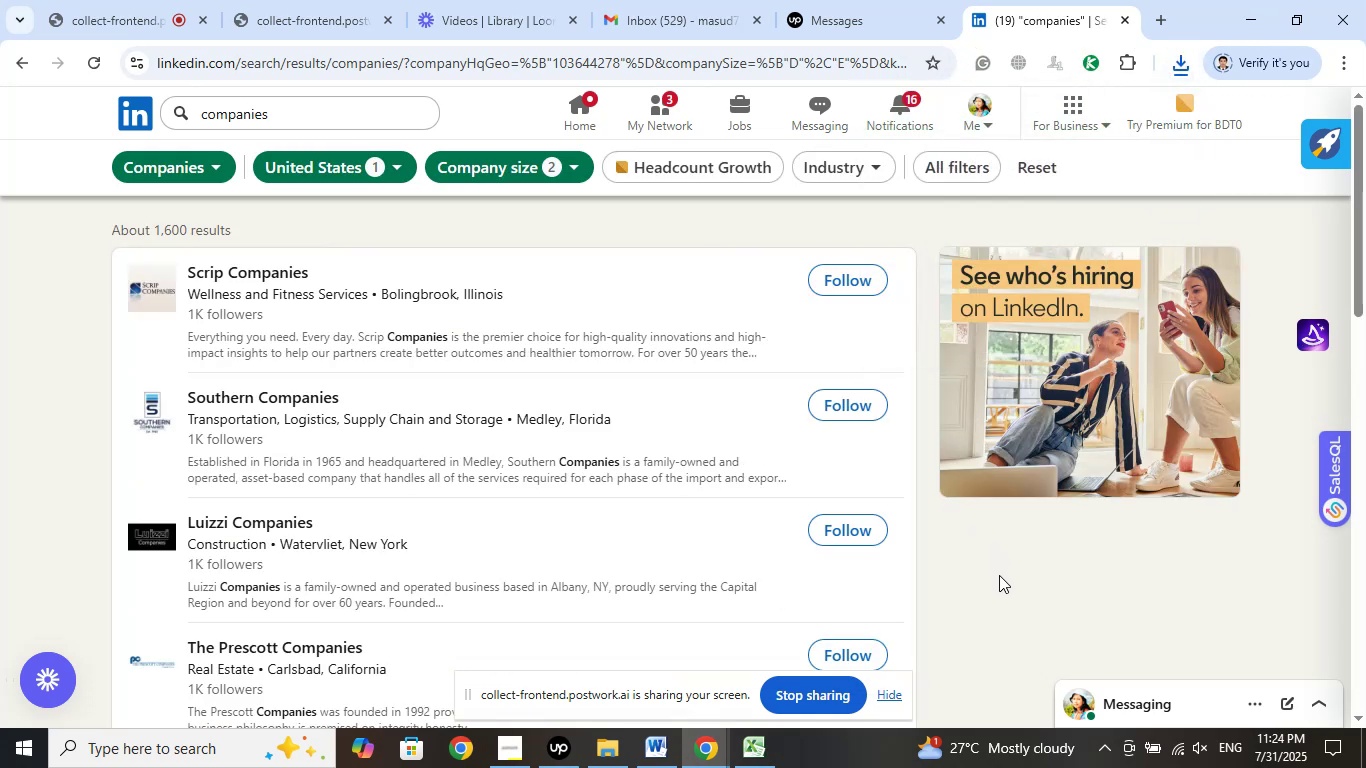 
scroll: coordinate [999, 575], scroll_direction: down, amount: 13.0
 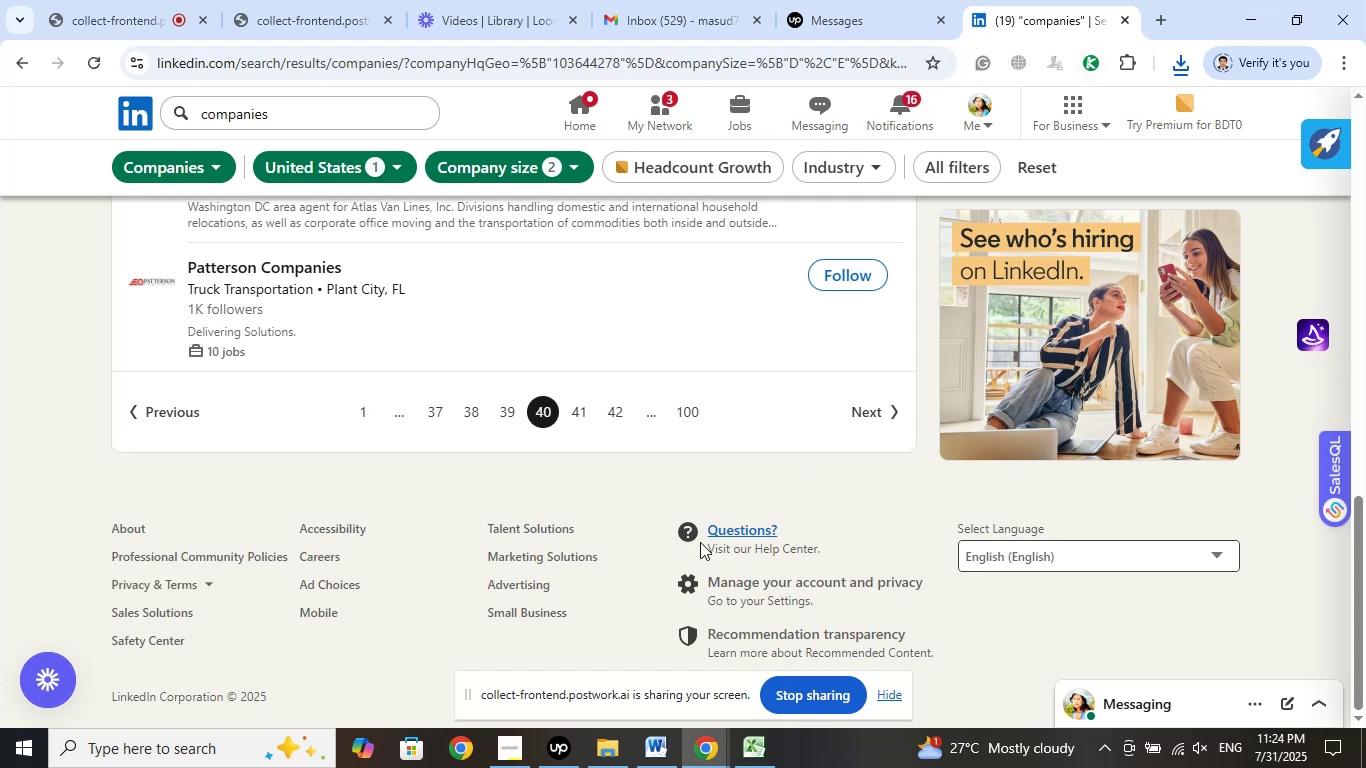 
wait(14.45)
 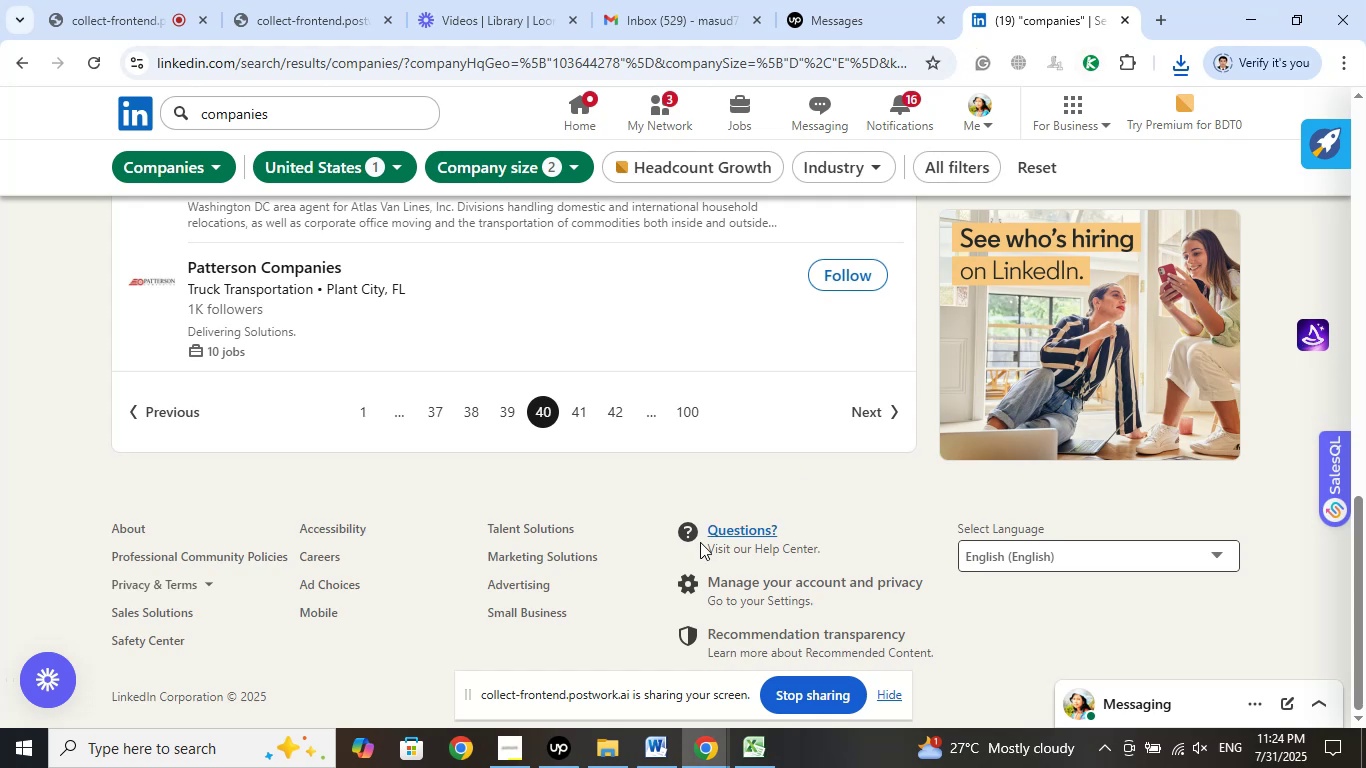 
left_click([870, 413])
 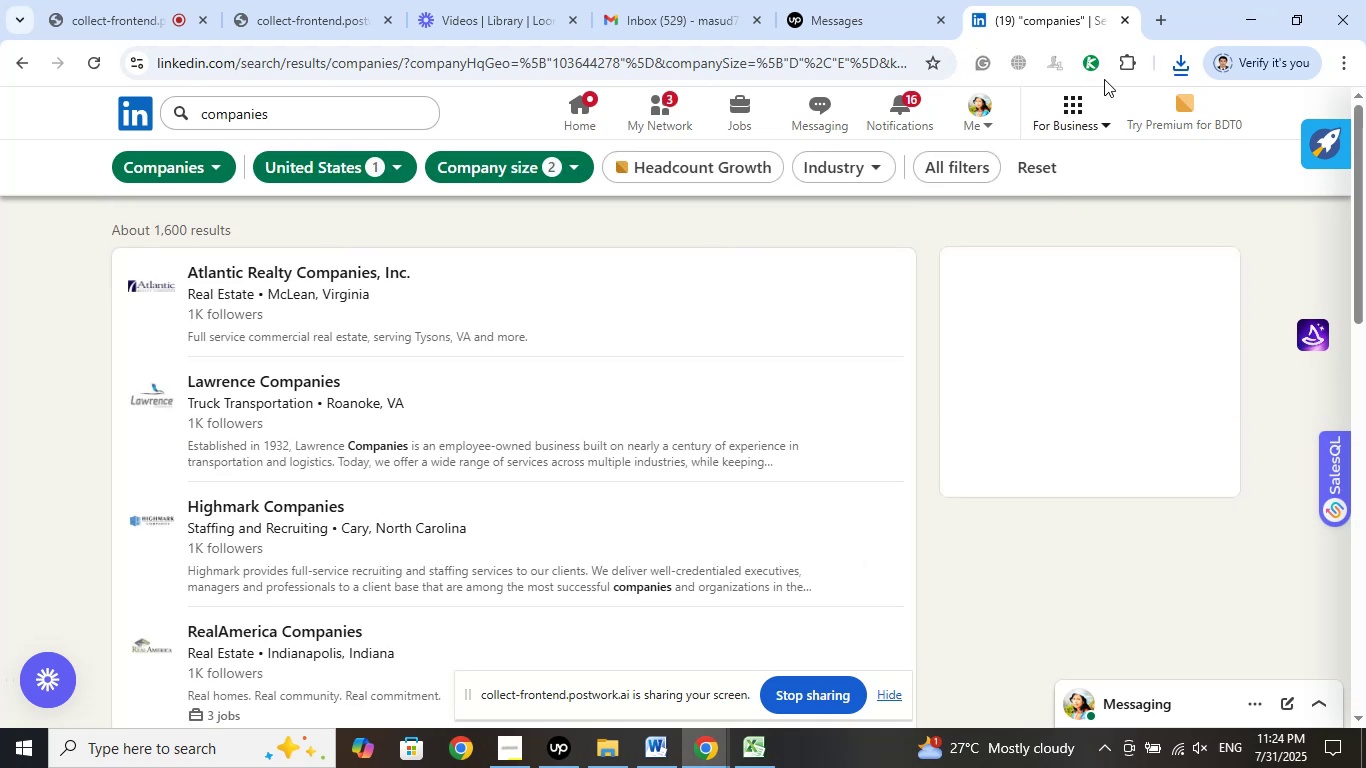 
left_click([1093, 65])
 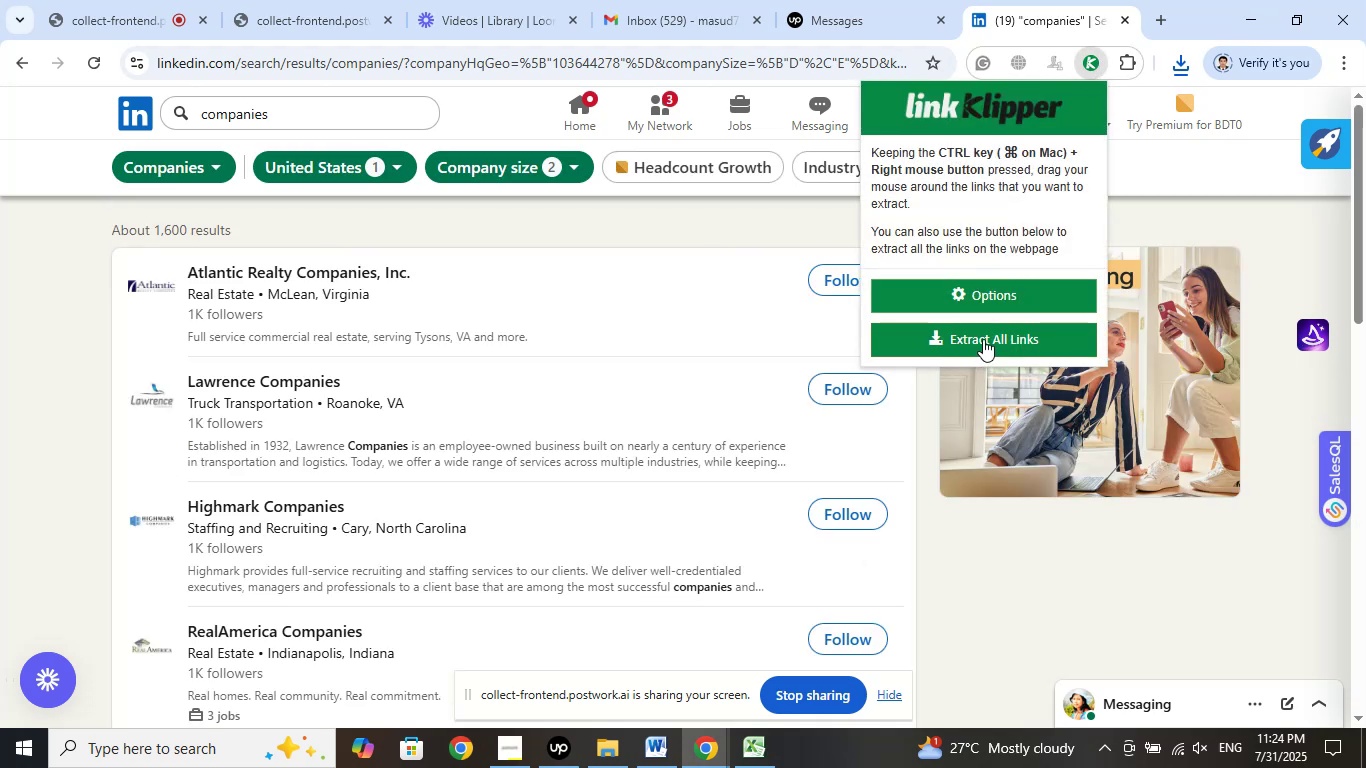 
left_click([983, 339])
 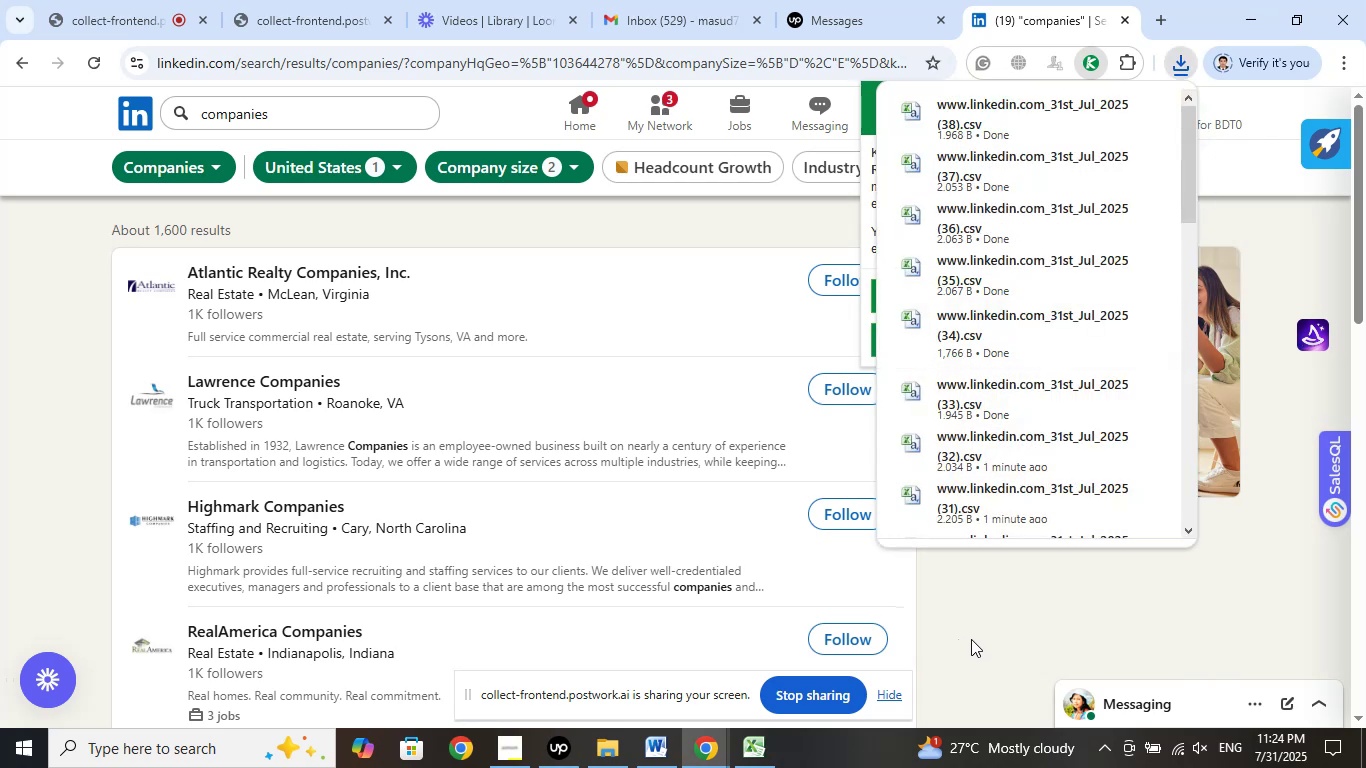 
scroll: coordinate [640, 524], scroll_direction: down, amount: 18.0
 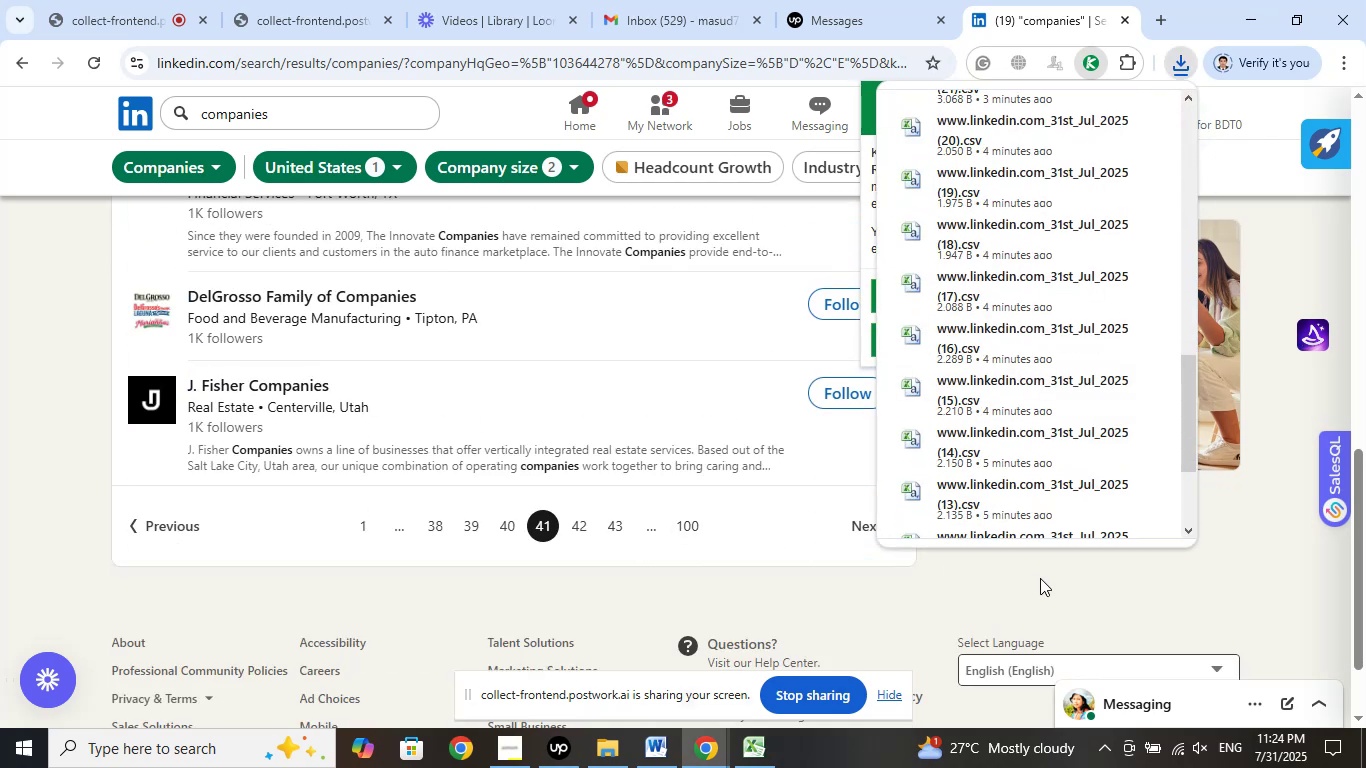 
left_click([1040, 578])
 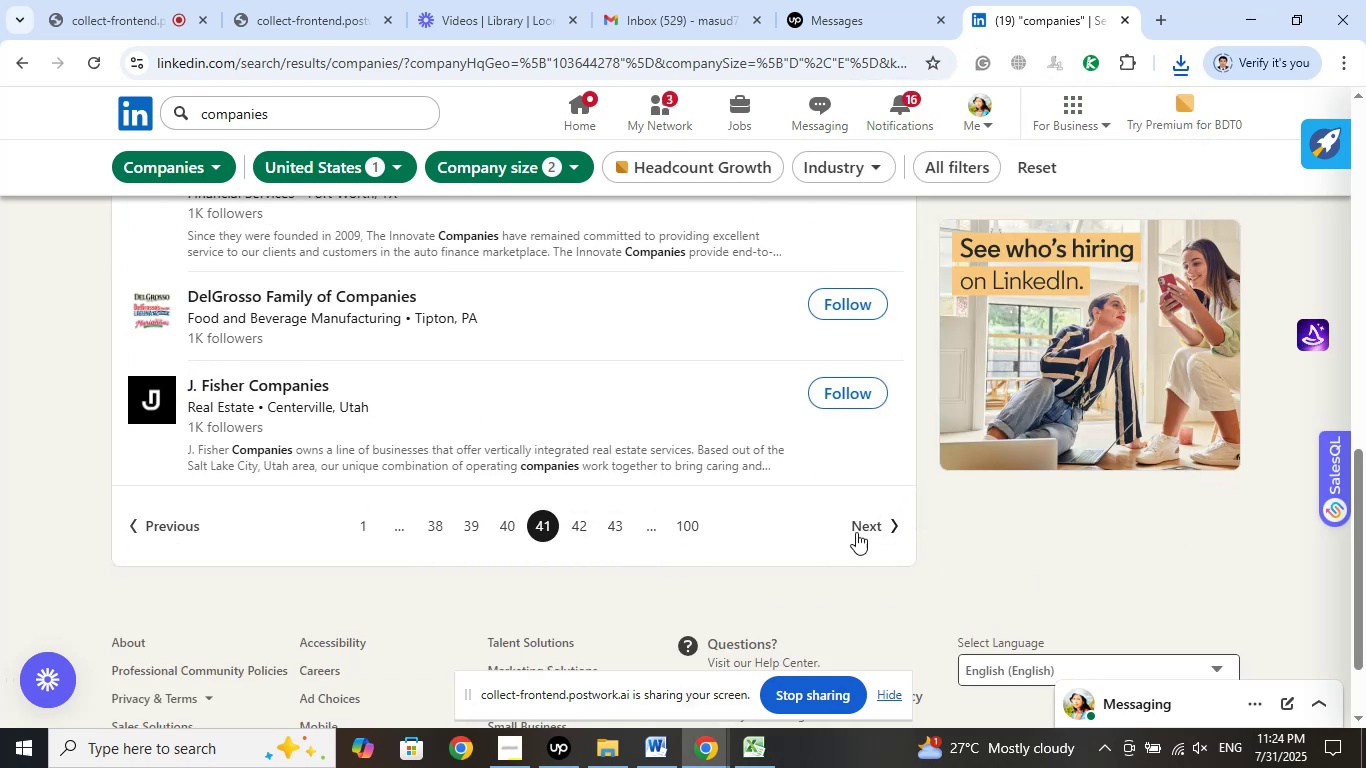 
left_click([866, 527])
 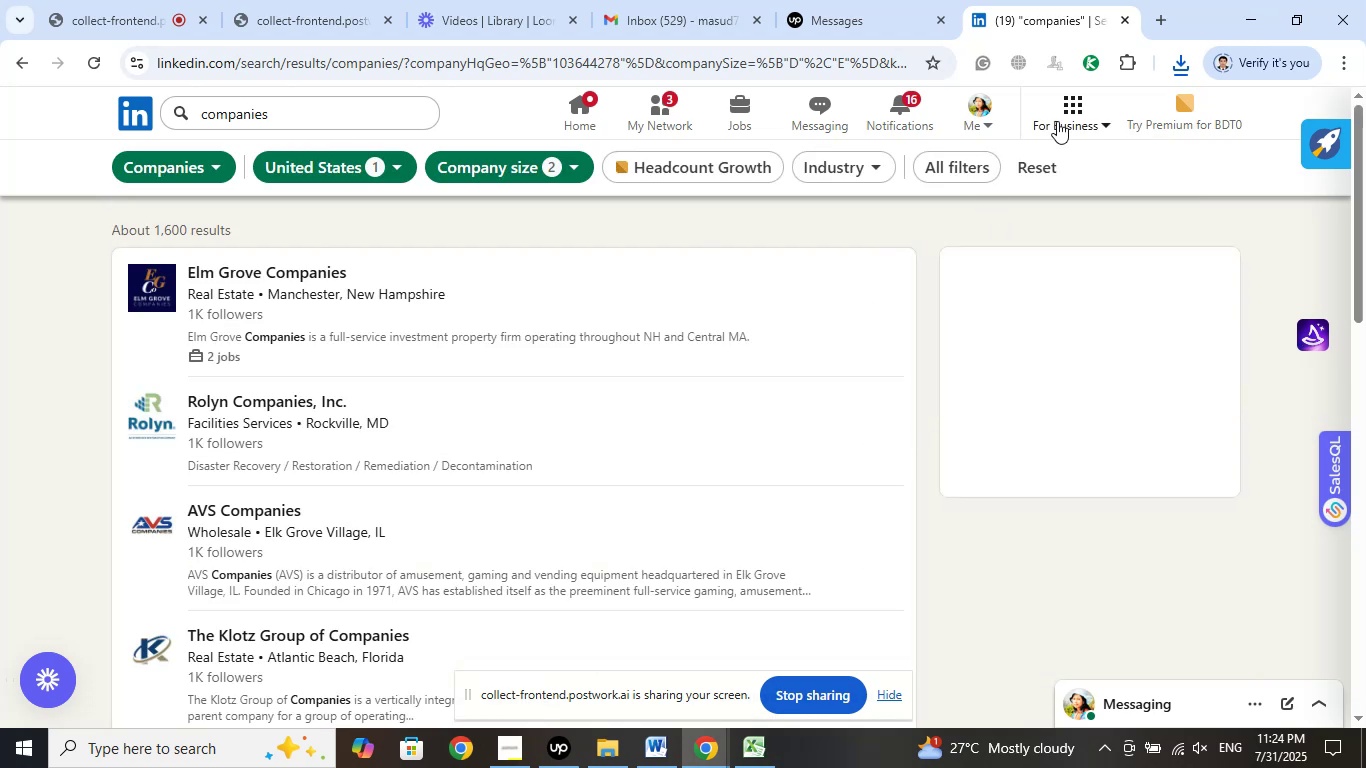 
left_click([1092, 62])
 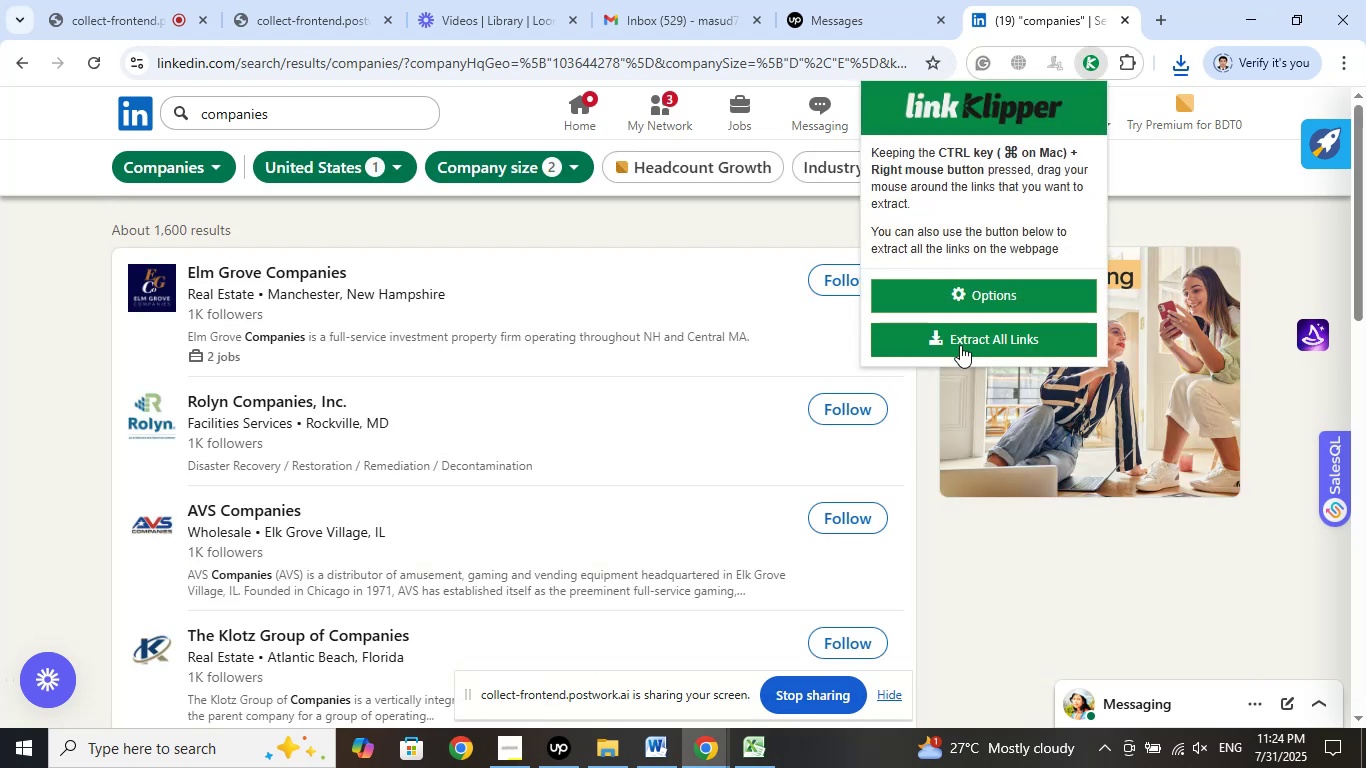 
left_click([960, 345])
 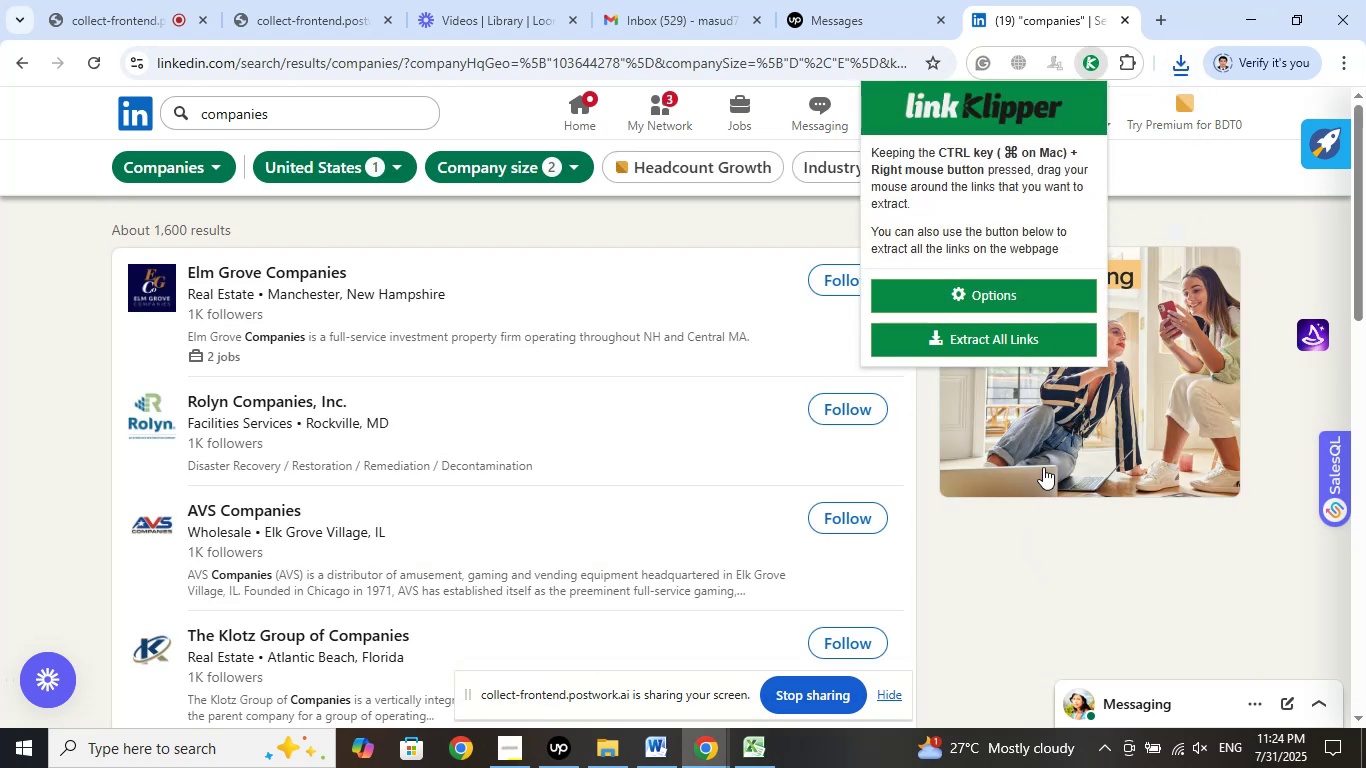 
wait(5.25)
 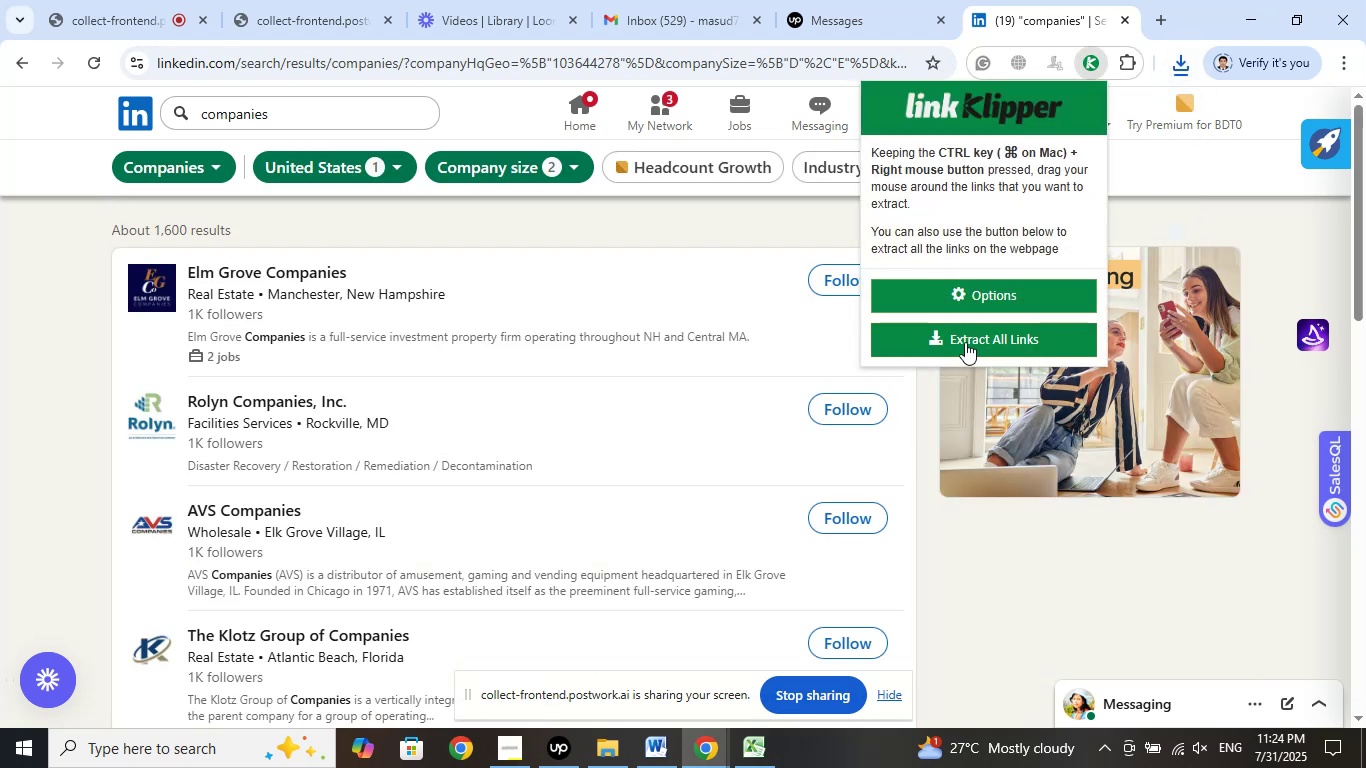 
scroll: coordinate [741, 476], scroll_direction: down, amount: 15.0
 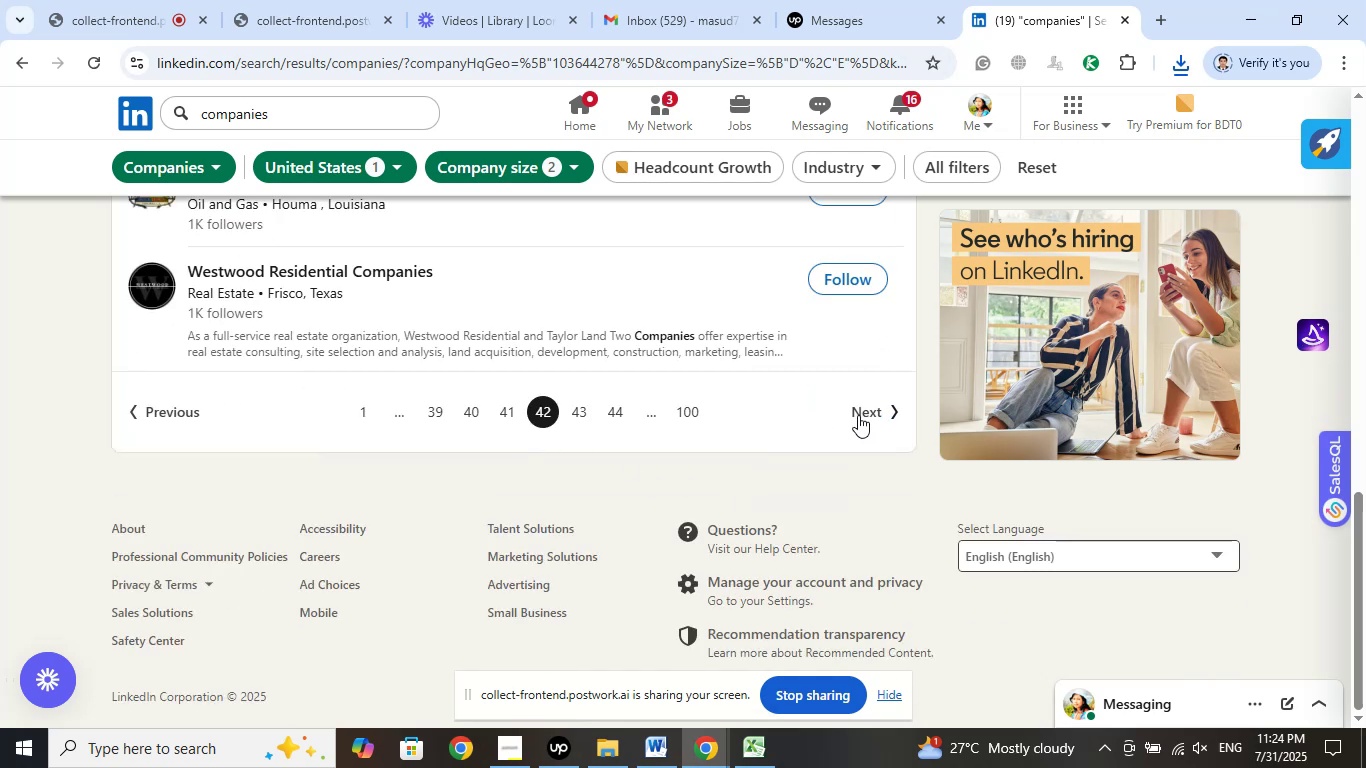 
left_click([871, 408])
 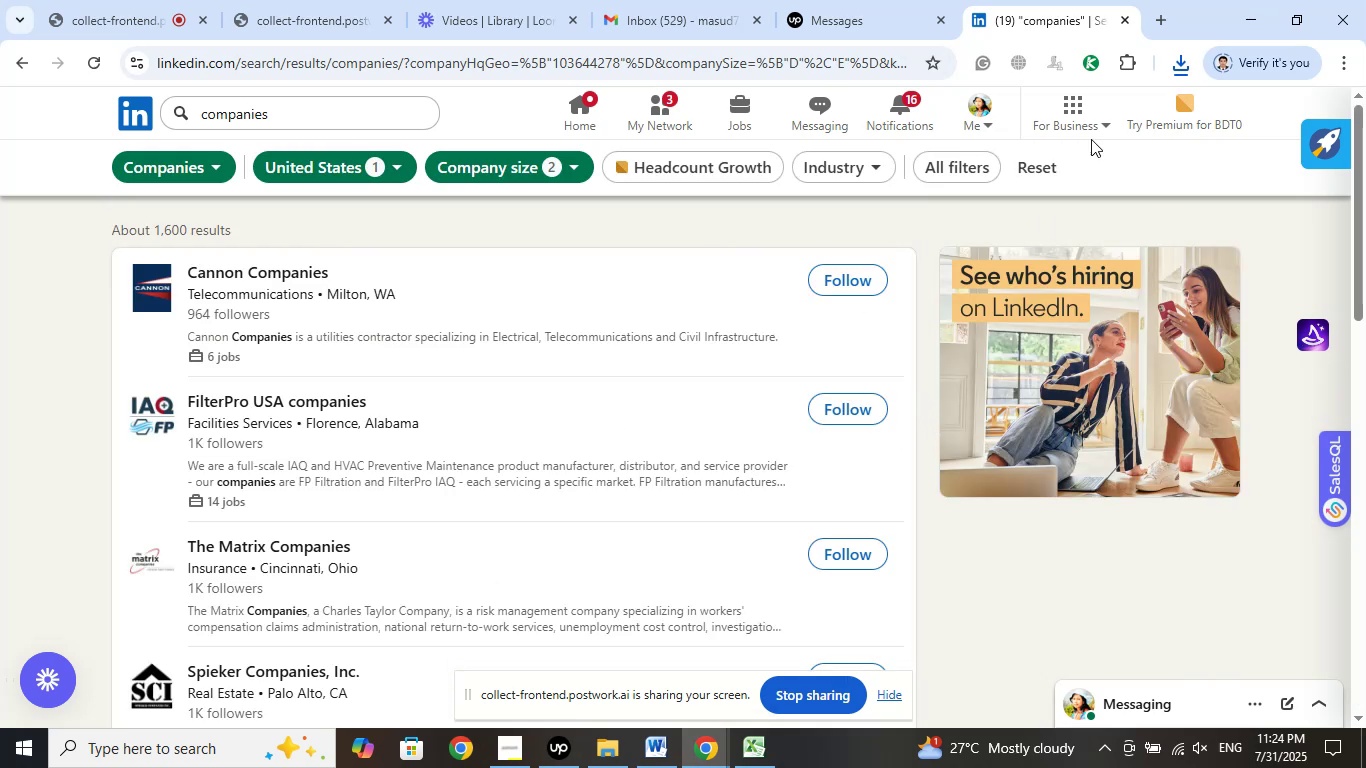 
left_click([1086, 63])
 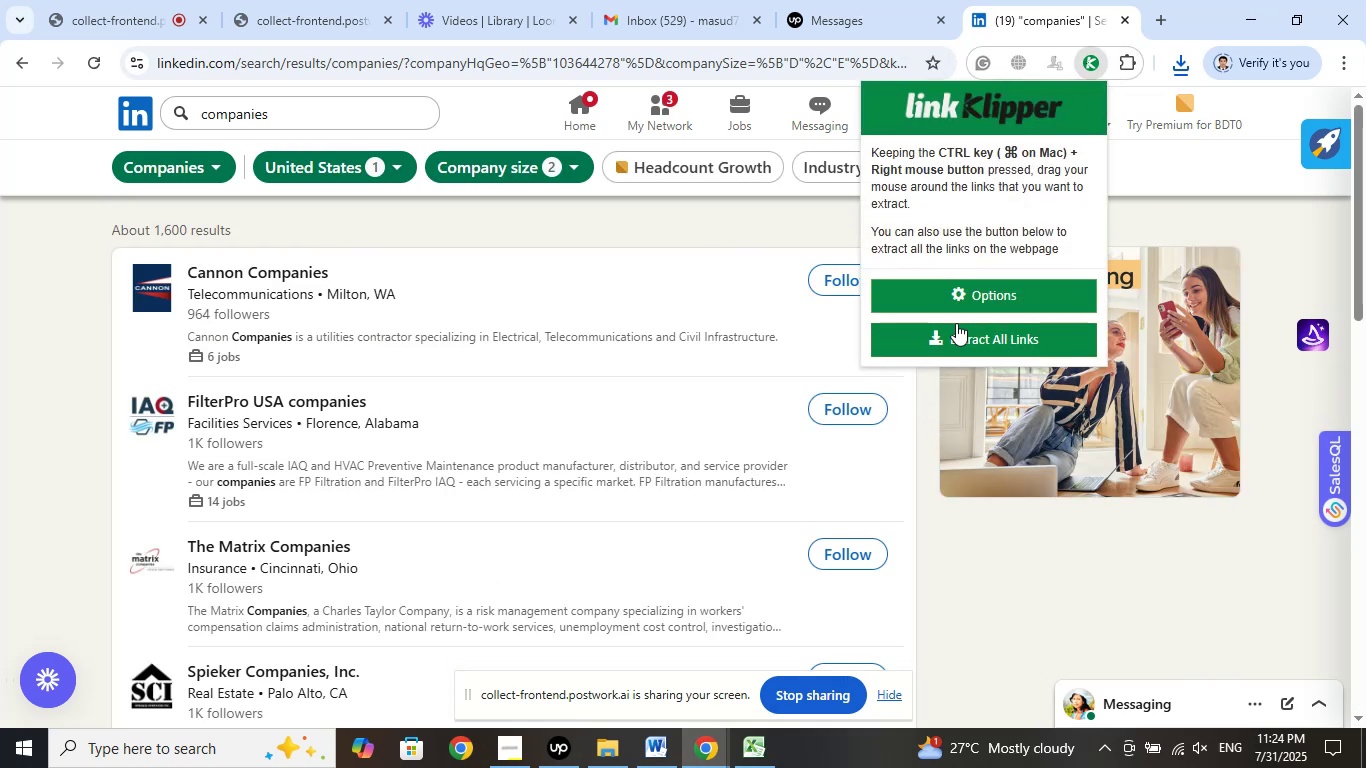 
left_click([968, 327])
 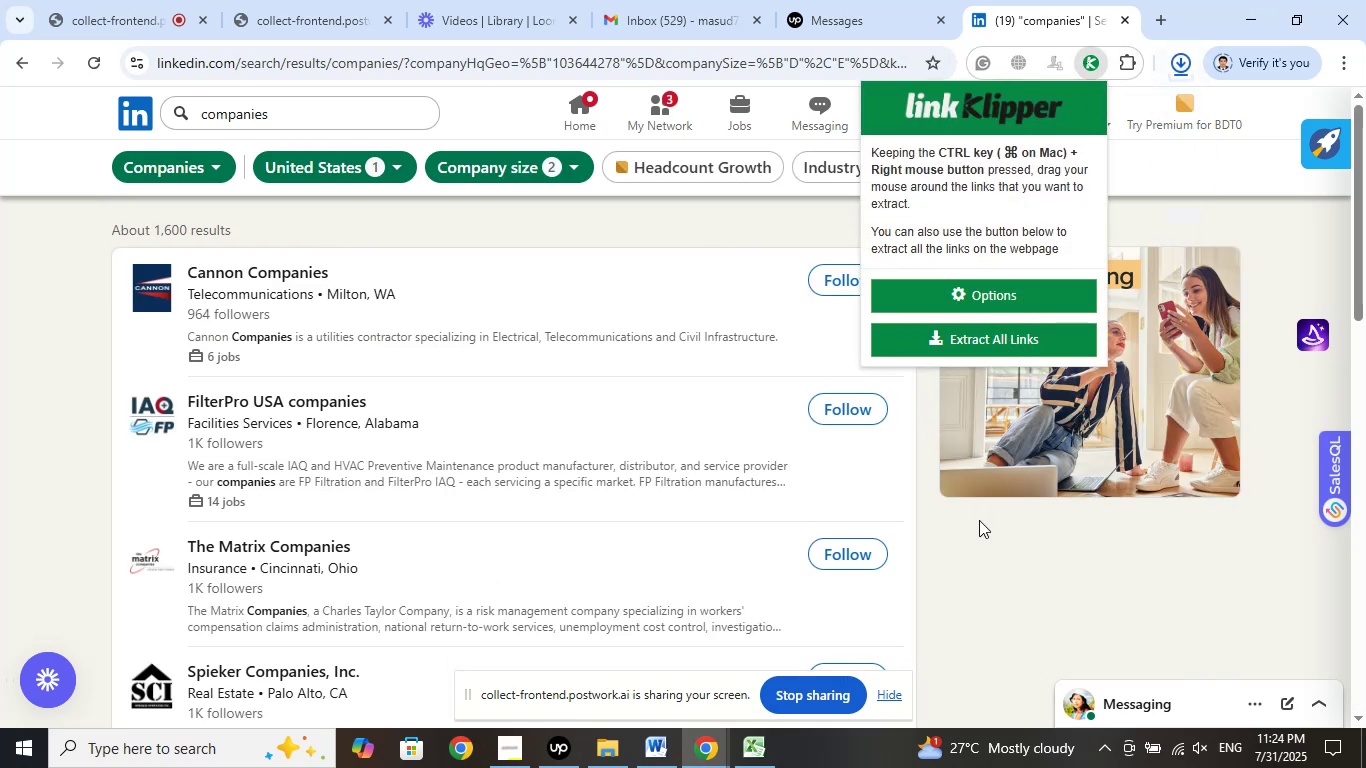 
mouse_move([997, 574])
 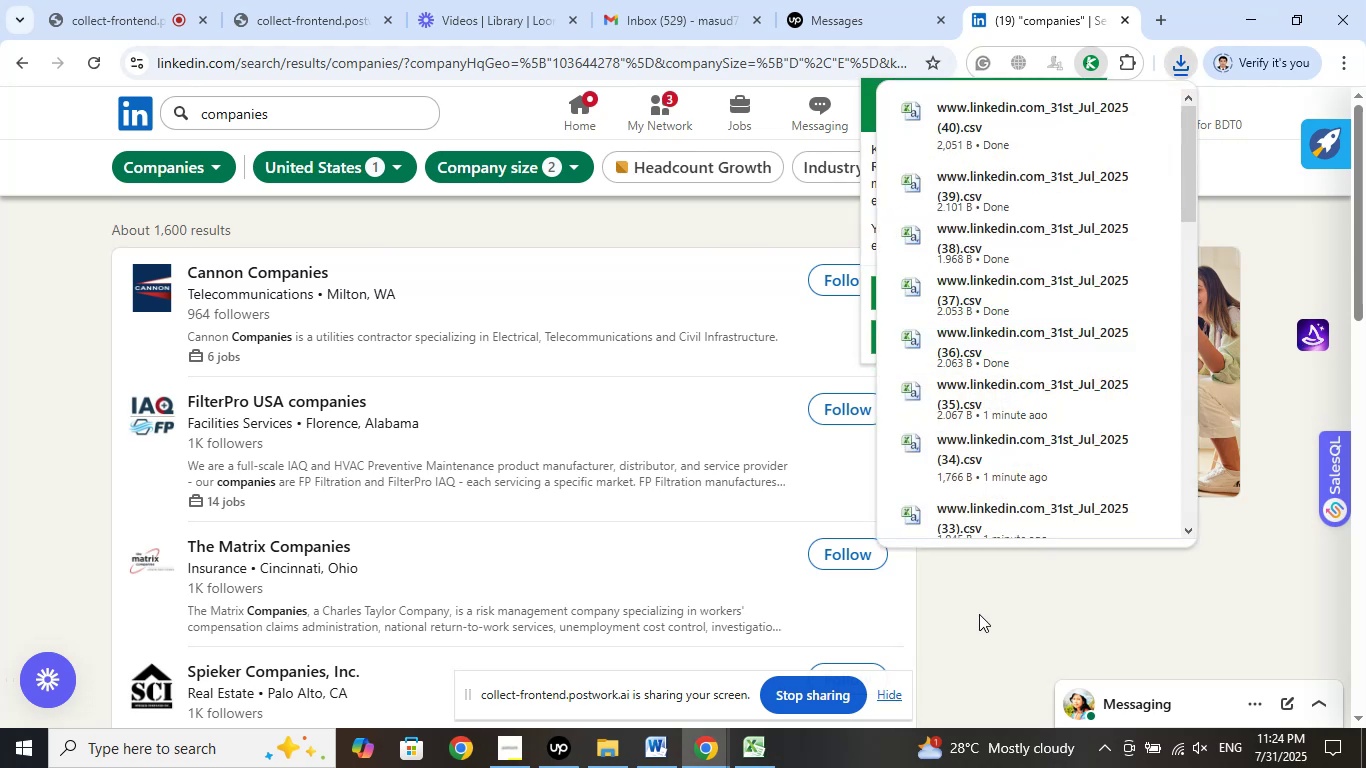 
left_click([979, 614])
 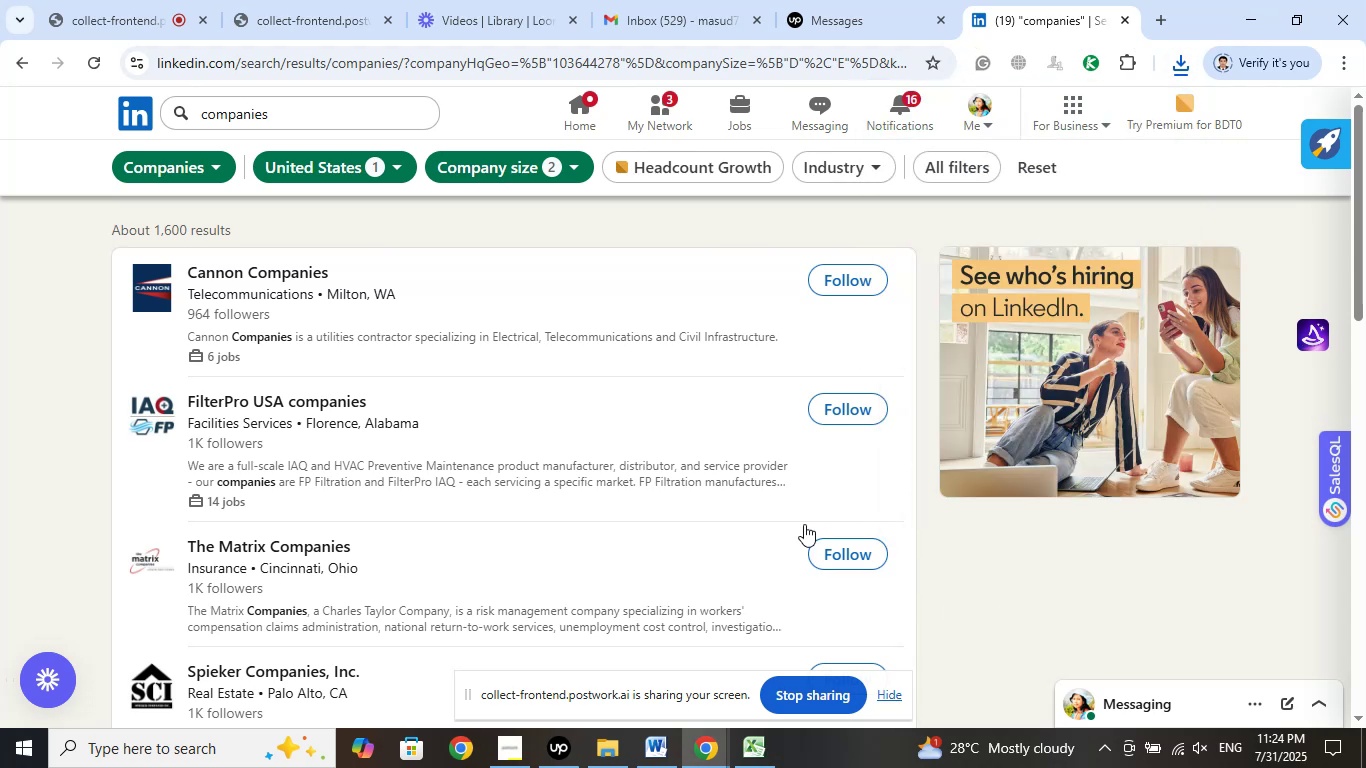 
scroll: coordinate [761, 493], scroll_direction: down, amount: 12.0
 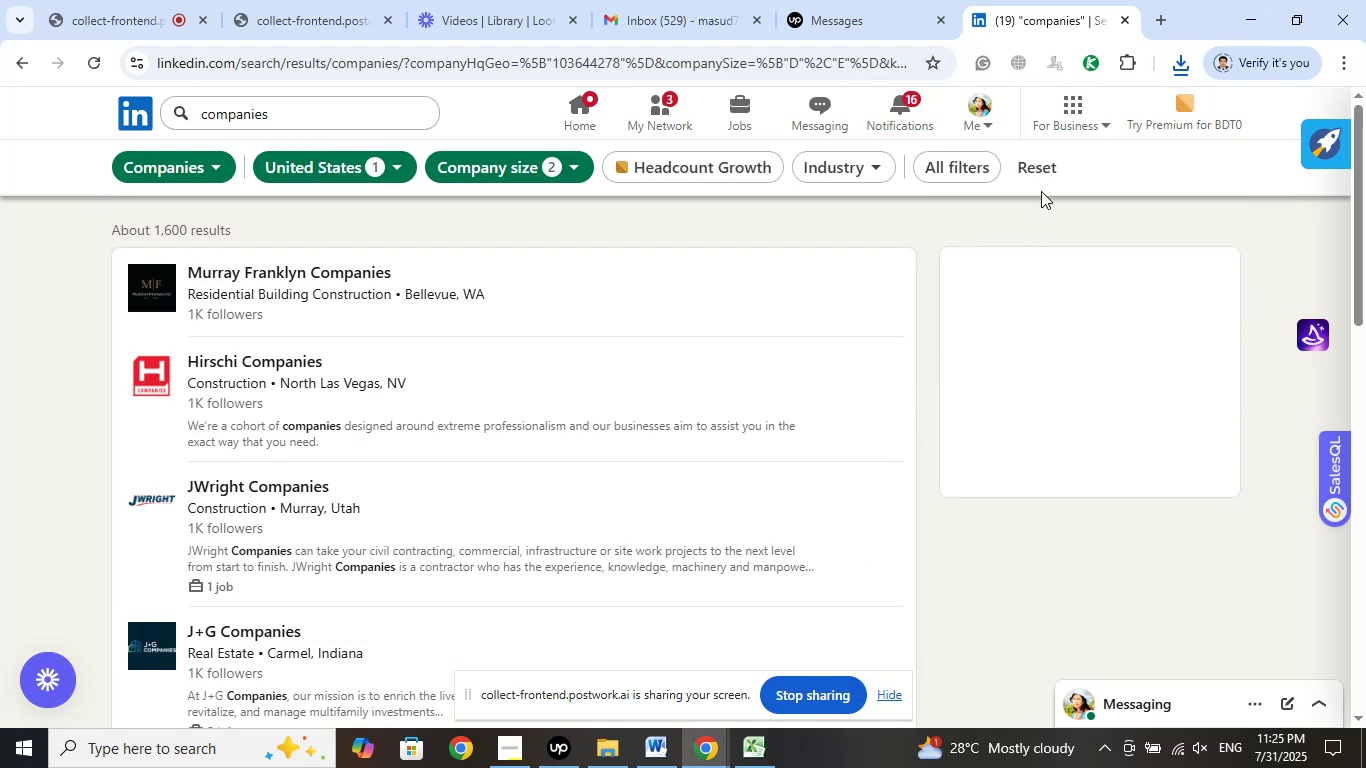 
wait(5.44)
 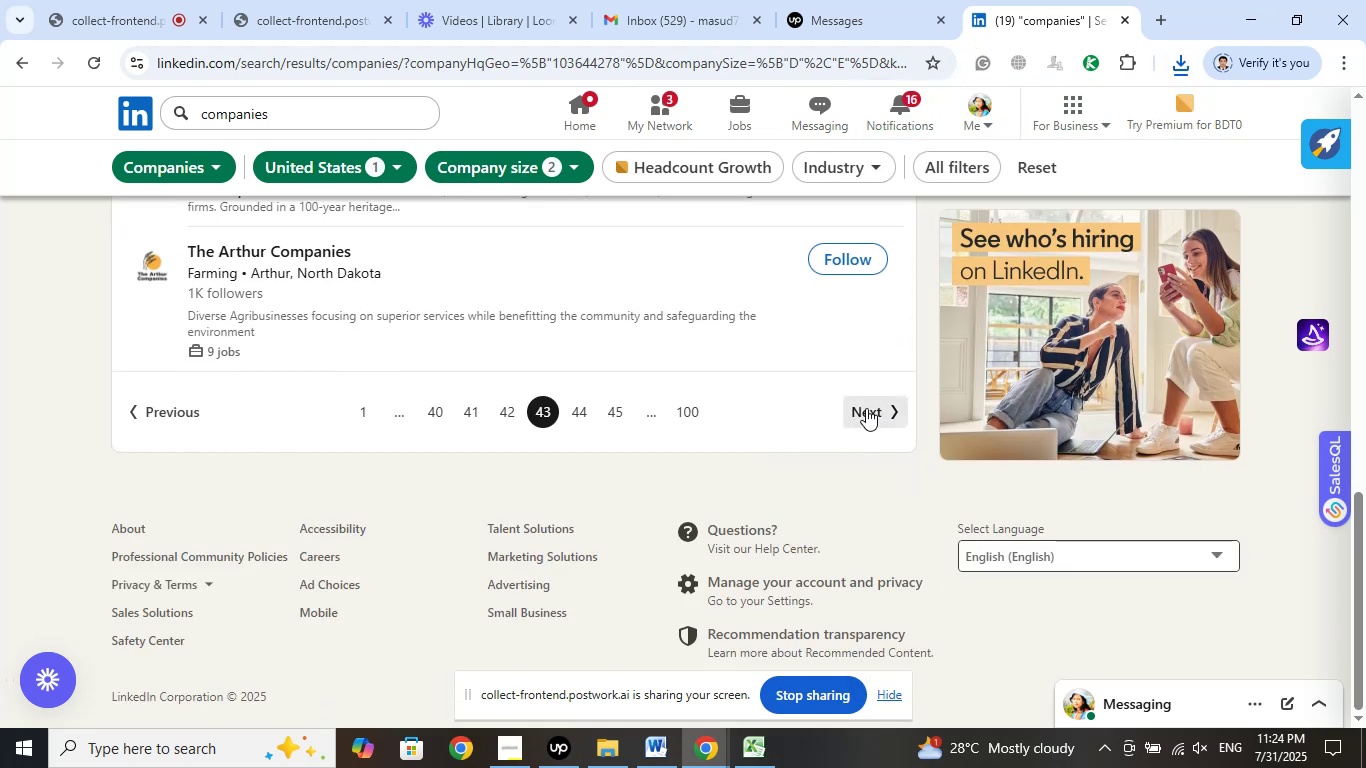 
left_click([1086, 61])
 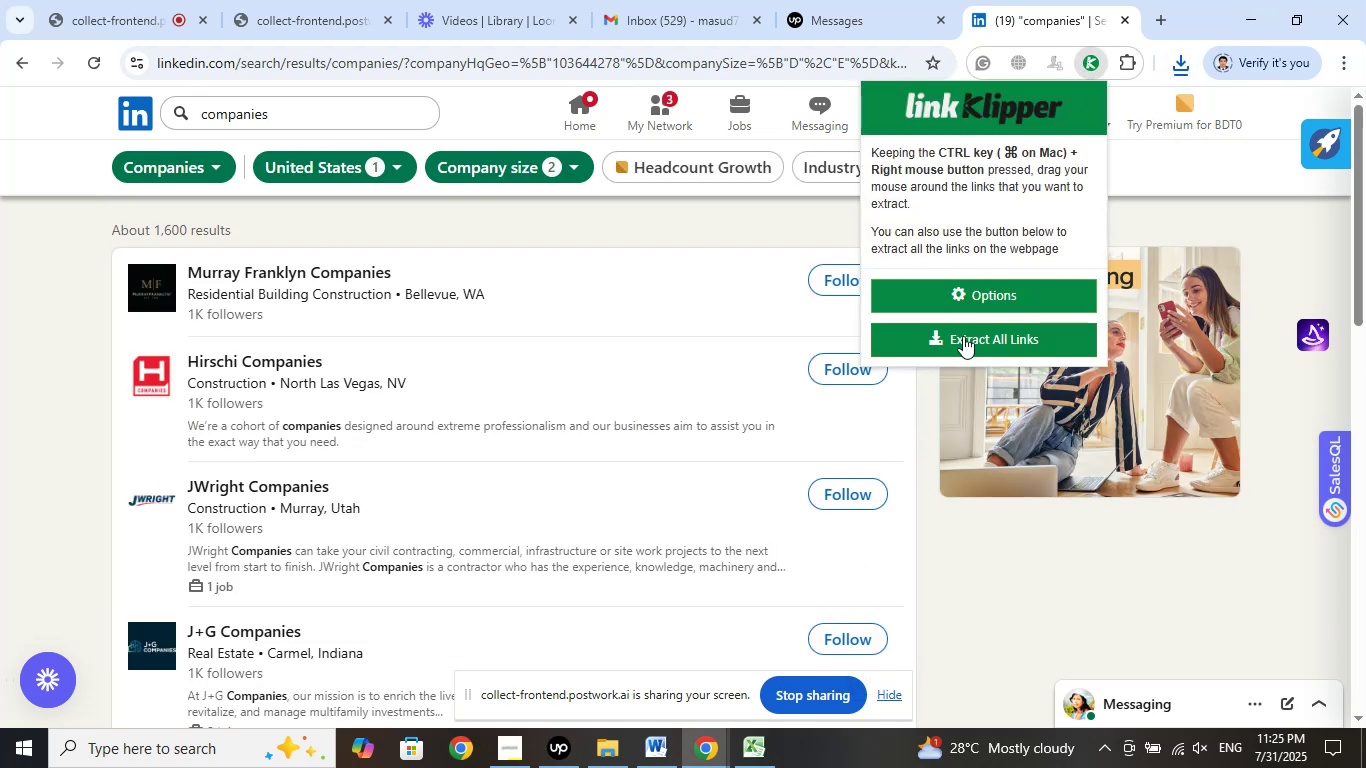 
left_click([963, 336])
 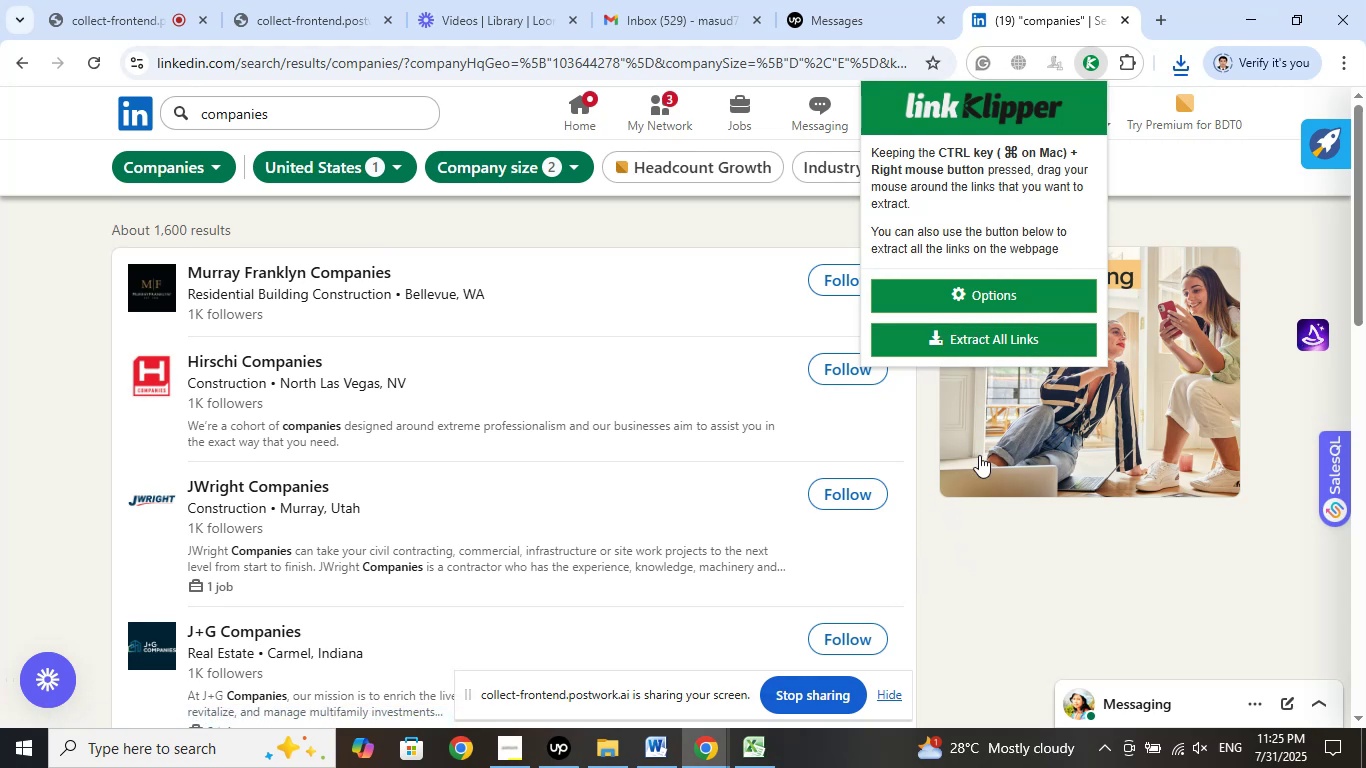 
wait(6.0)
 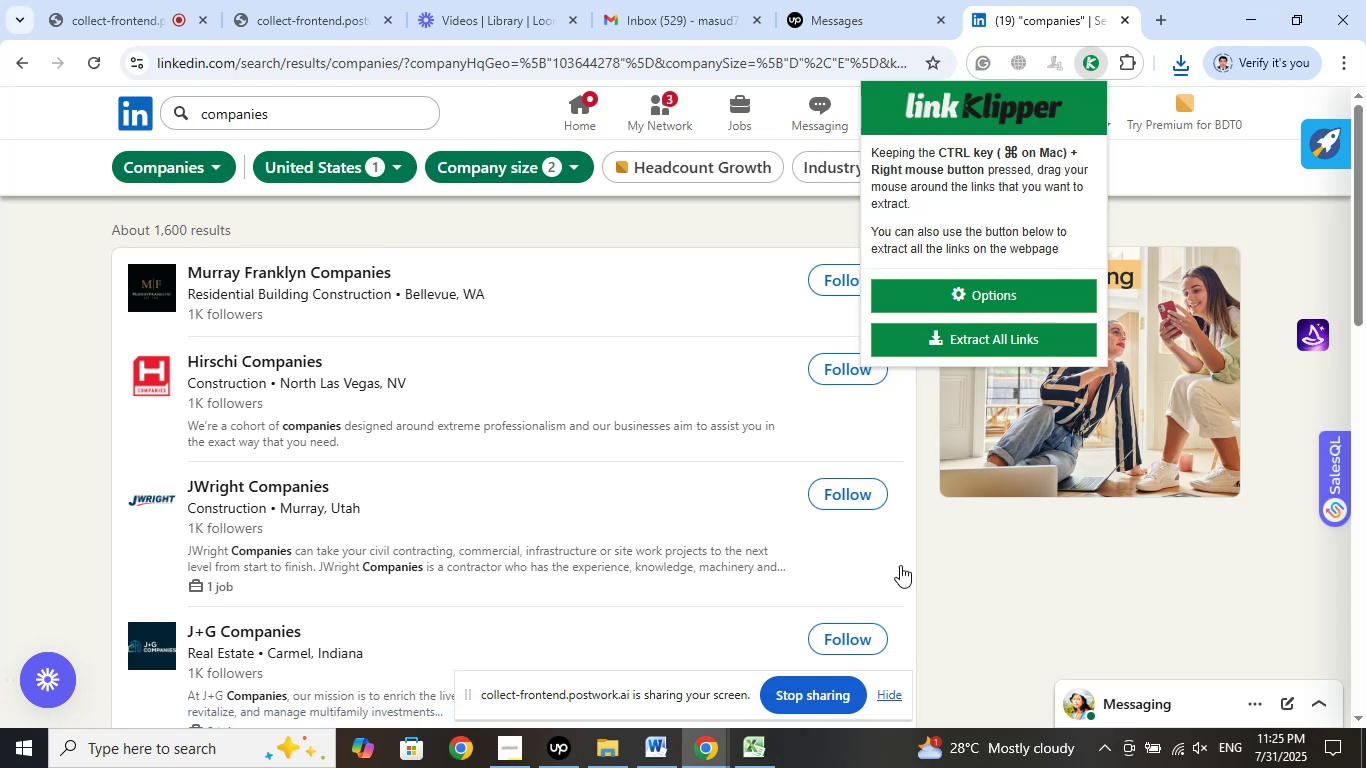 
left_click([977, 337])
 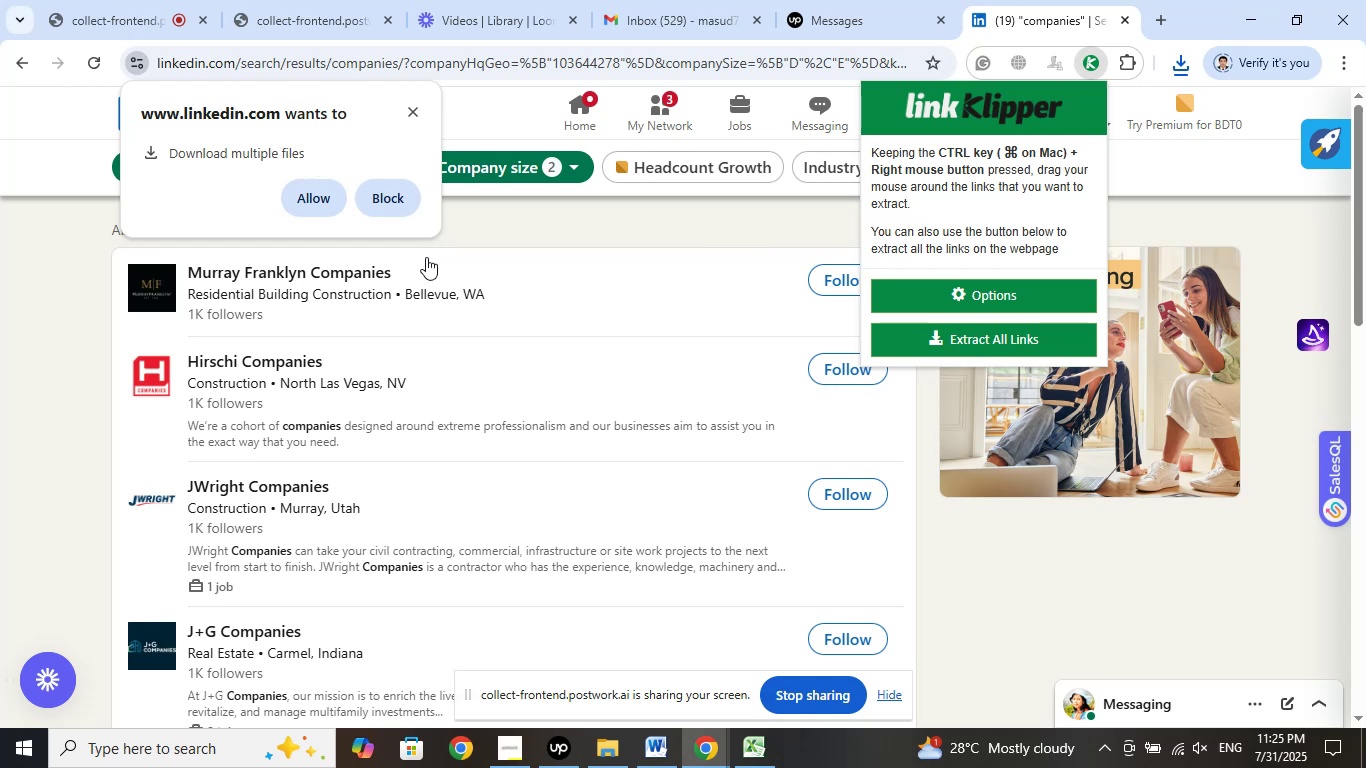 
wait(19.93)
 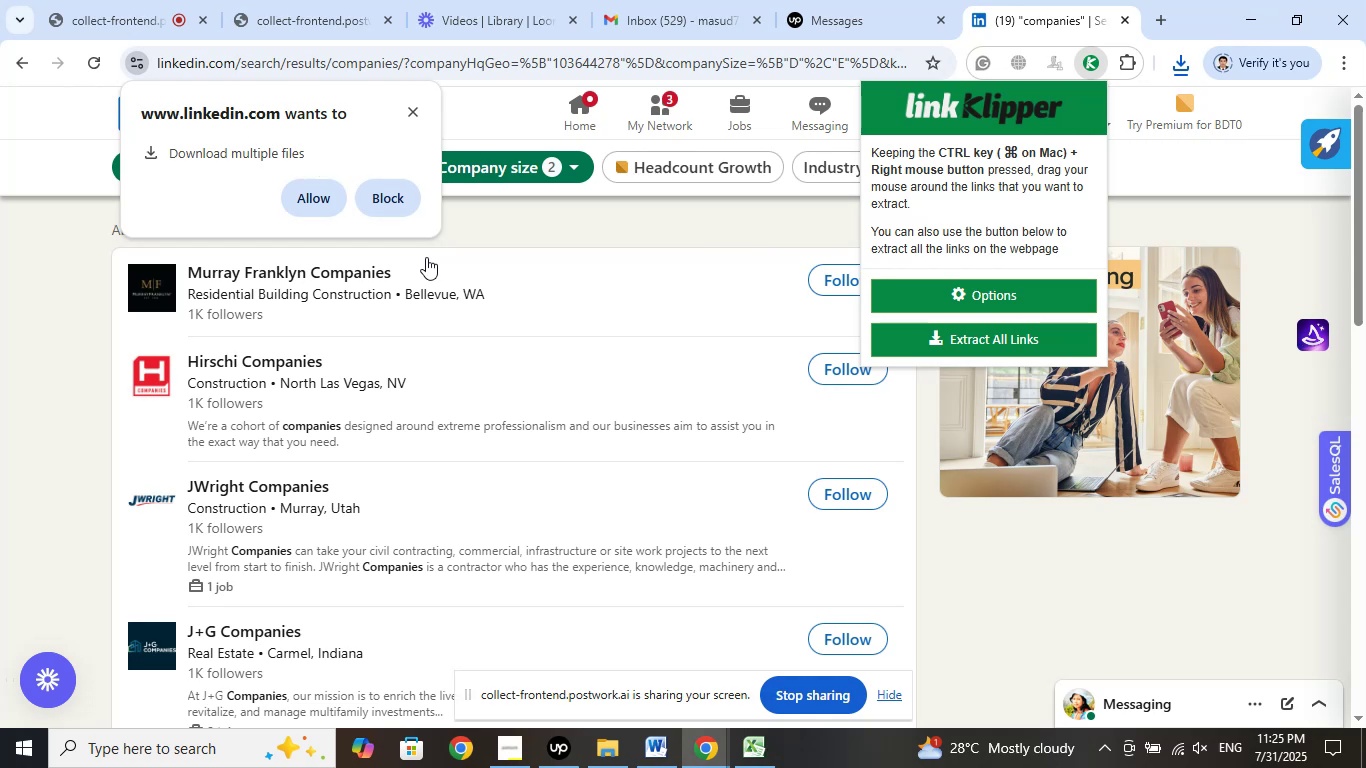 
left_click([415, 120])
 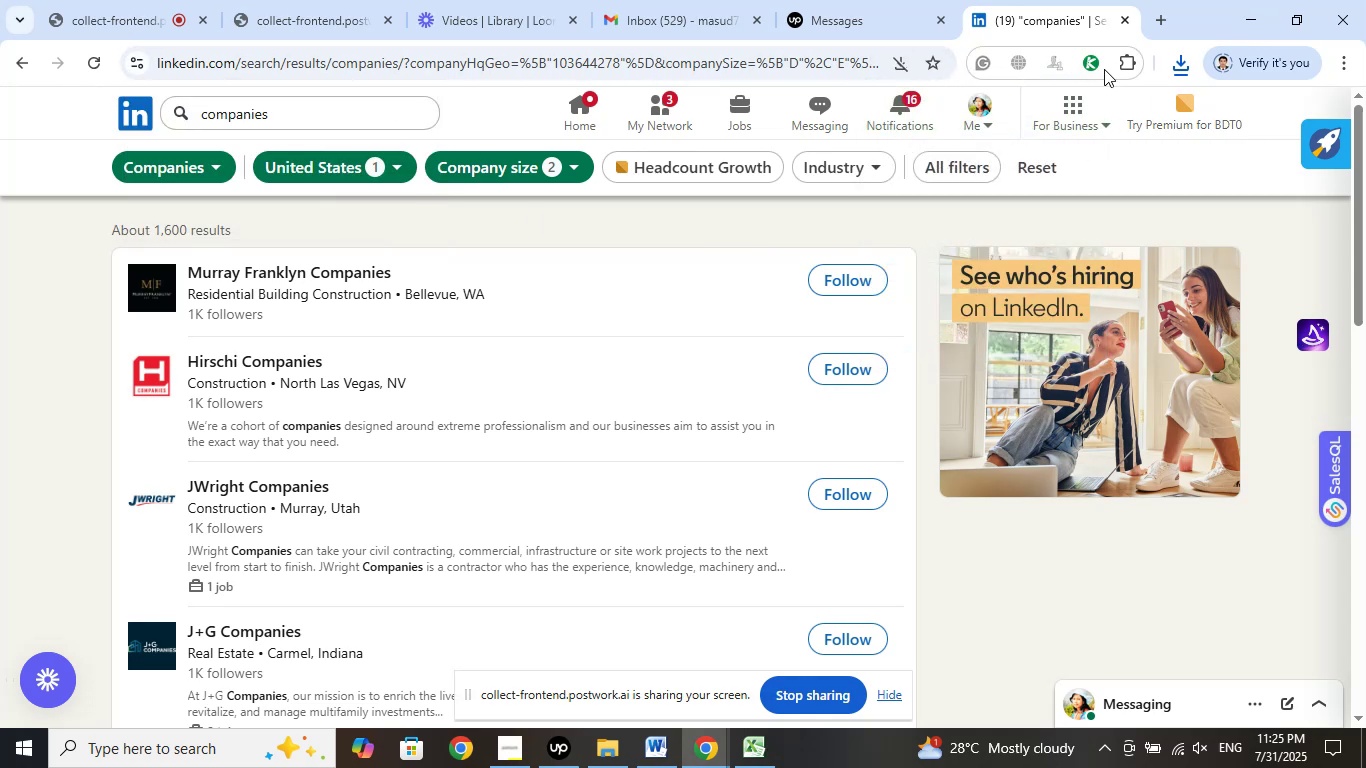 
left_click([1101, 68])
 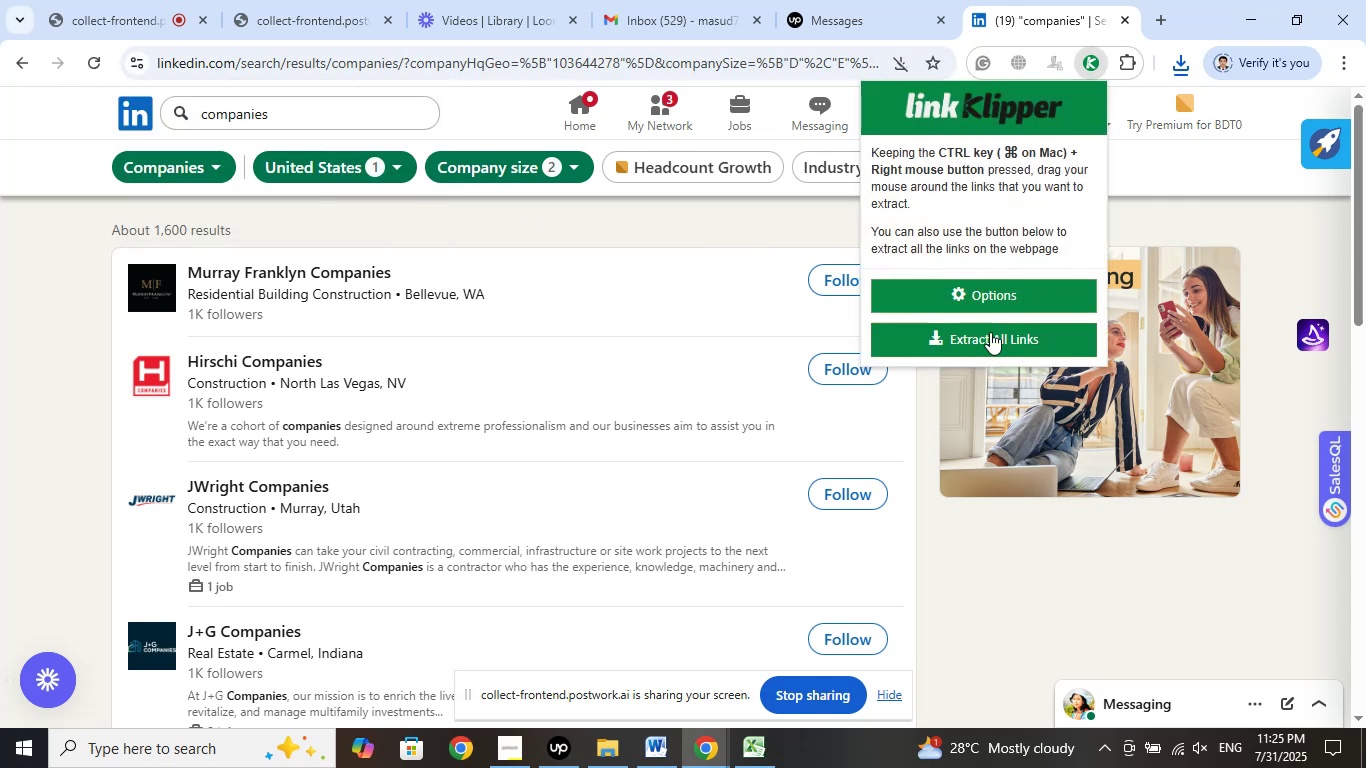 
left_click([986, 337])
 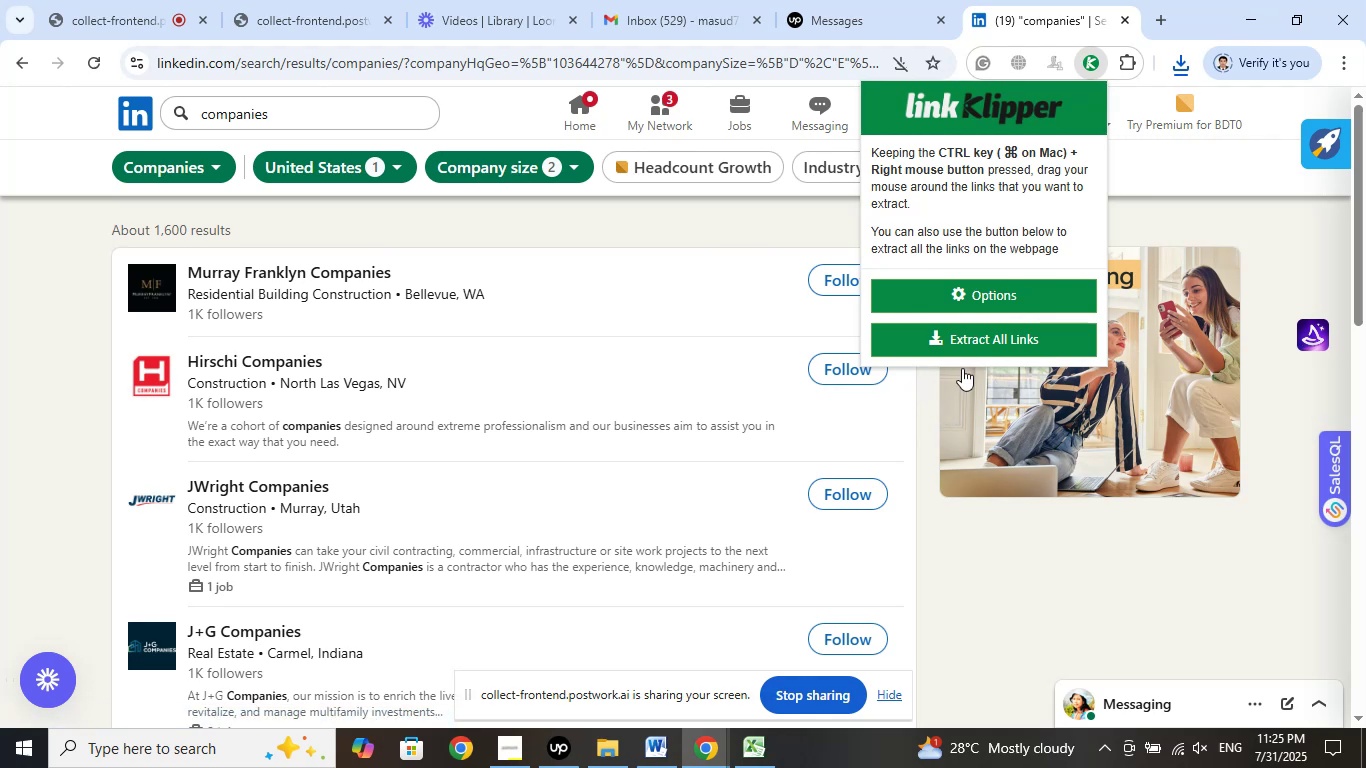 
left_click([1029, 547])
 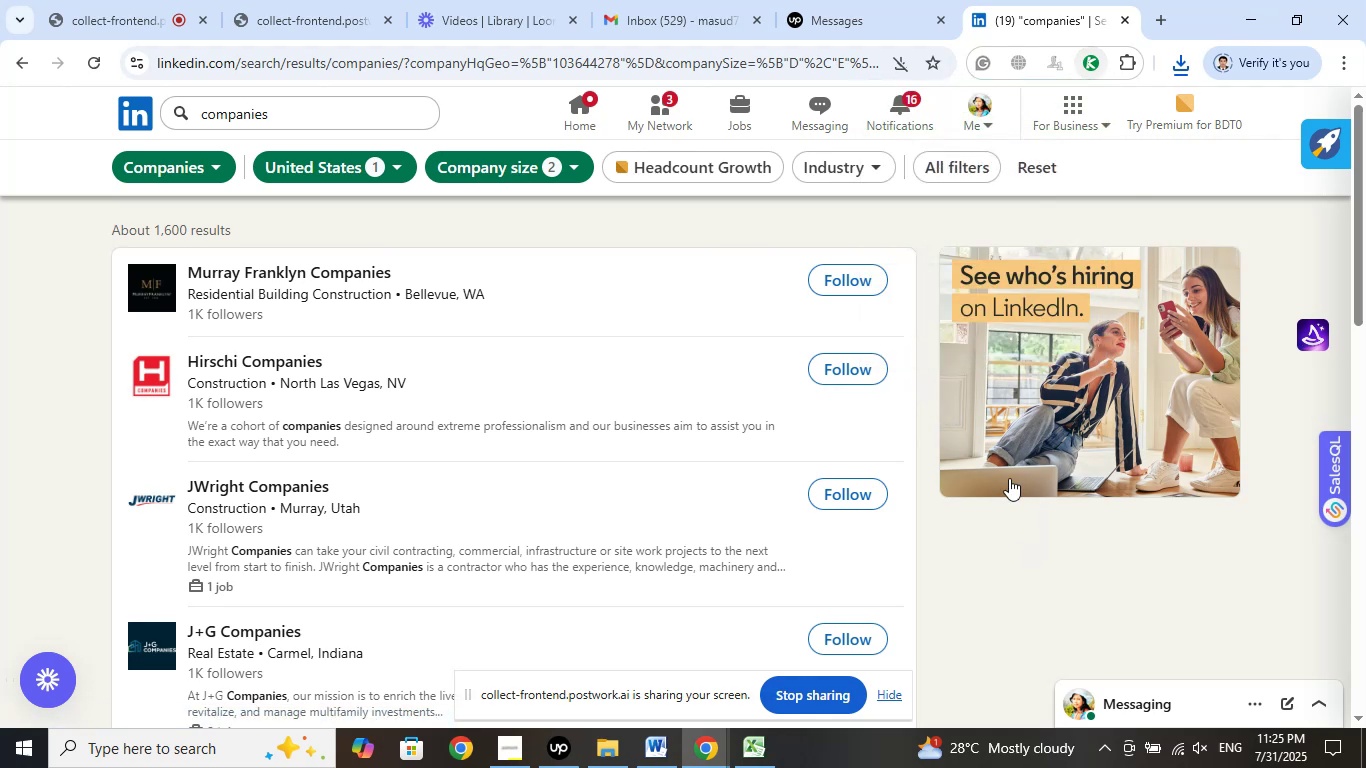 
scroll: coordinate [961, 471], scroll_direction: down, amount: 16.0
 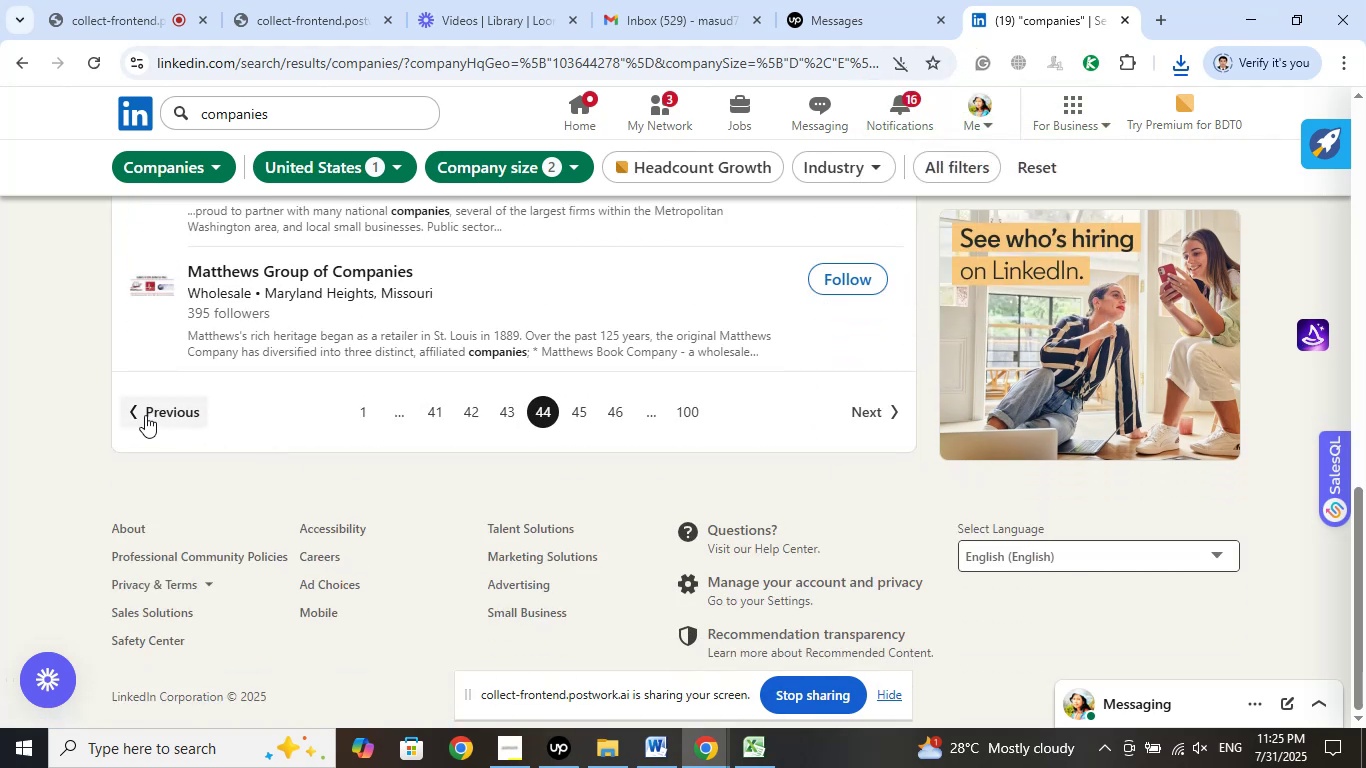 
left_click([145, 415])
 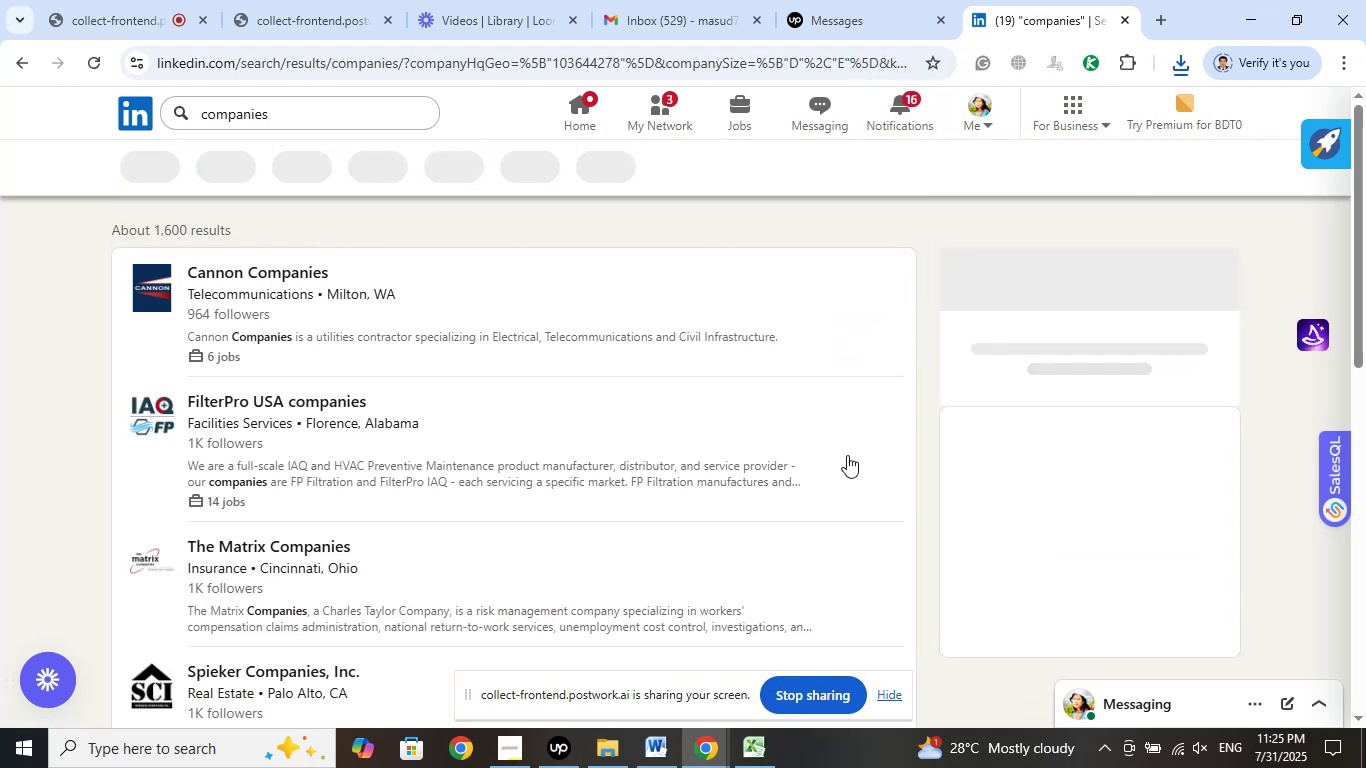 
scroll: coordinate [859, 432], scroll_direction: down, amount: 16.0
 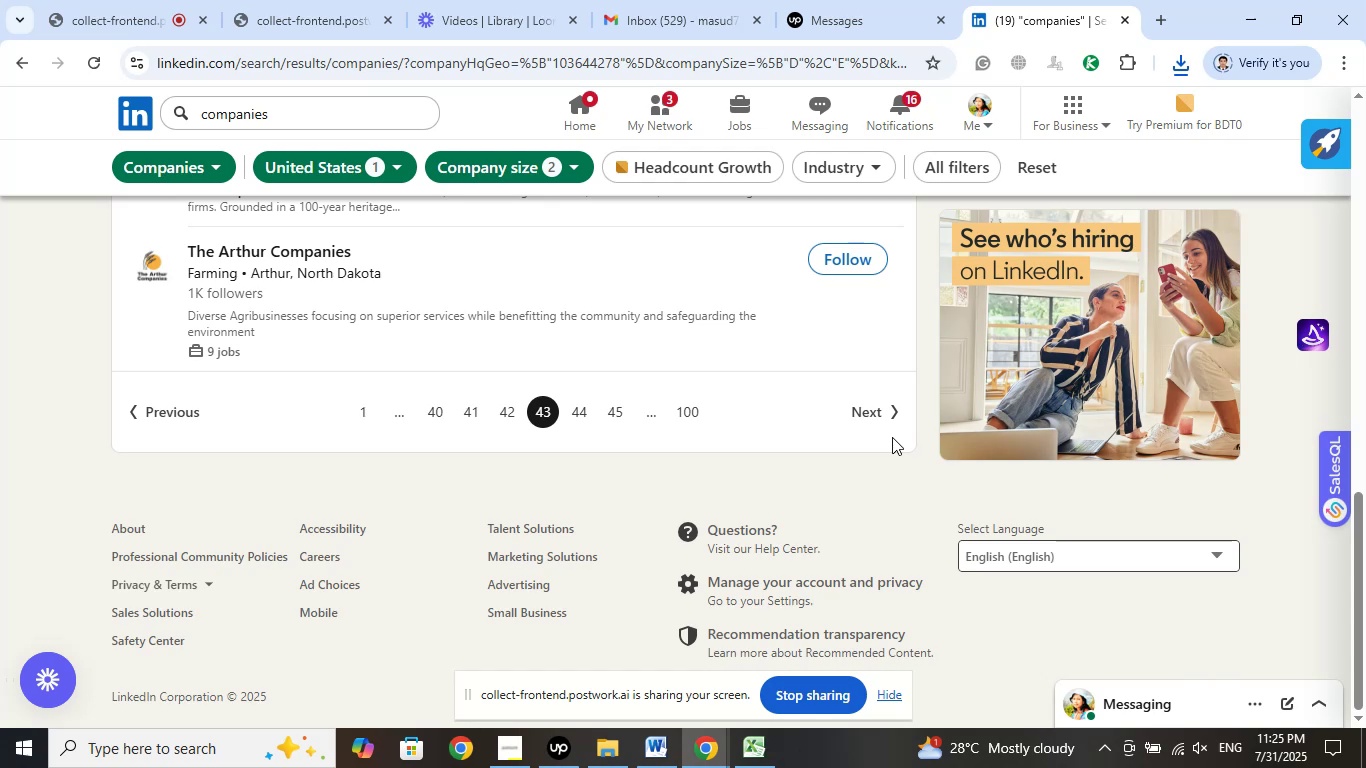 
left_click([891, 428])
 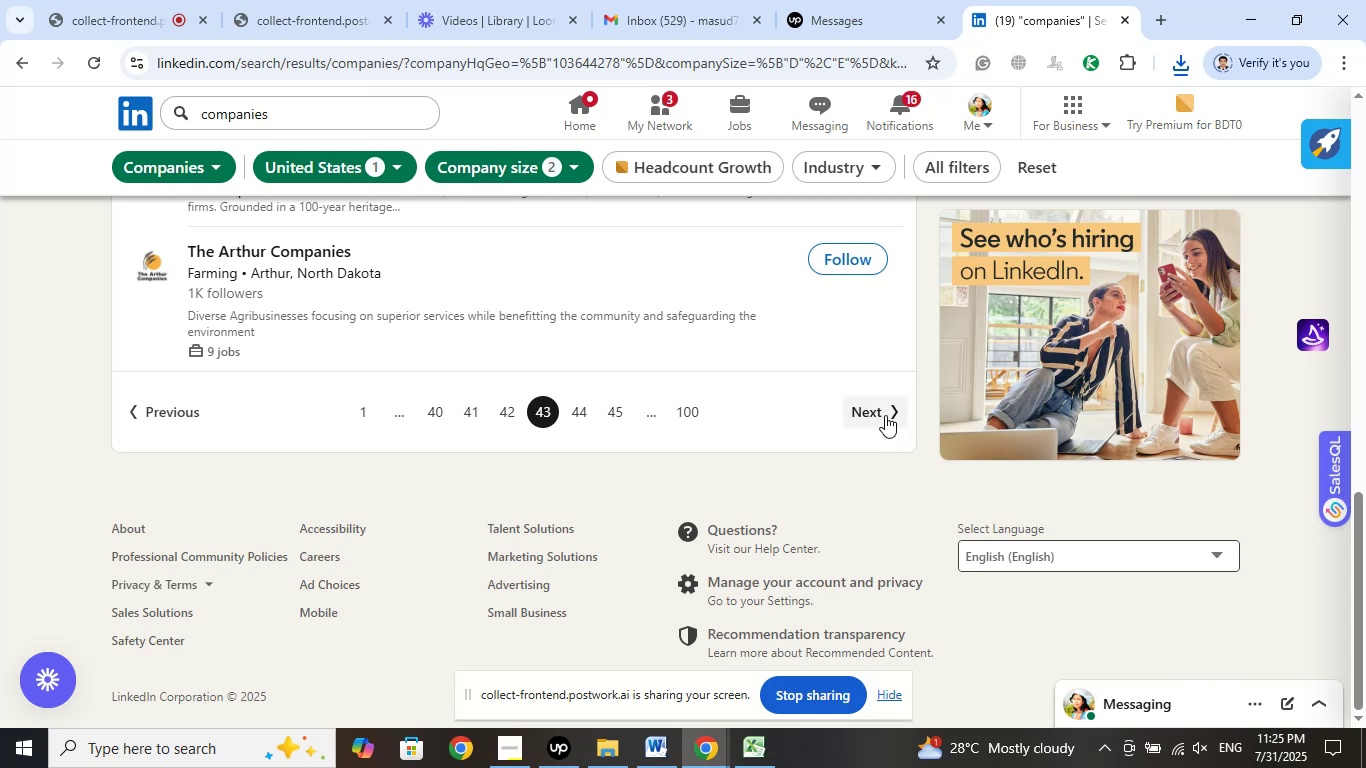 
left_click([885, 415])
 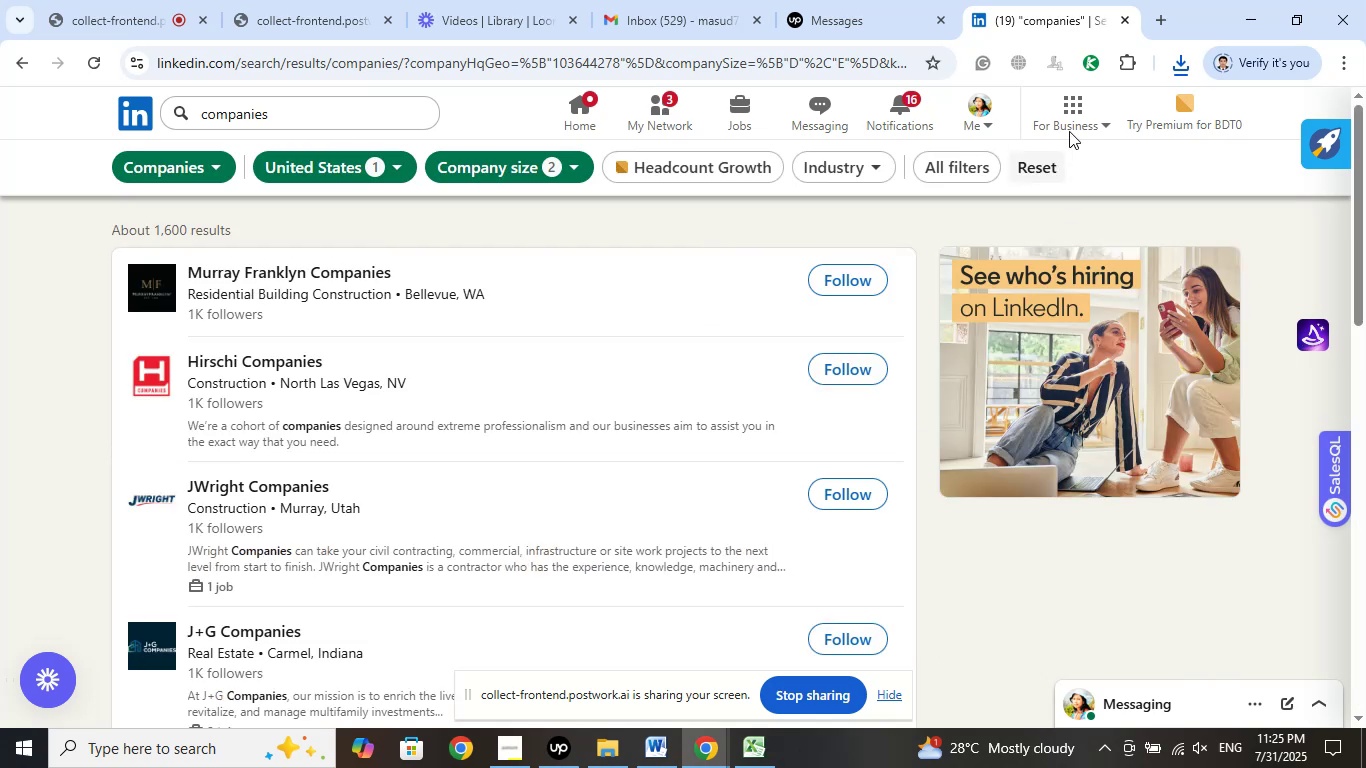 
left_click([1087, 70])
 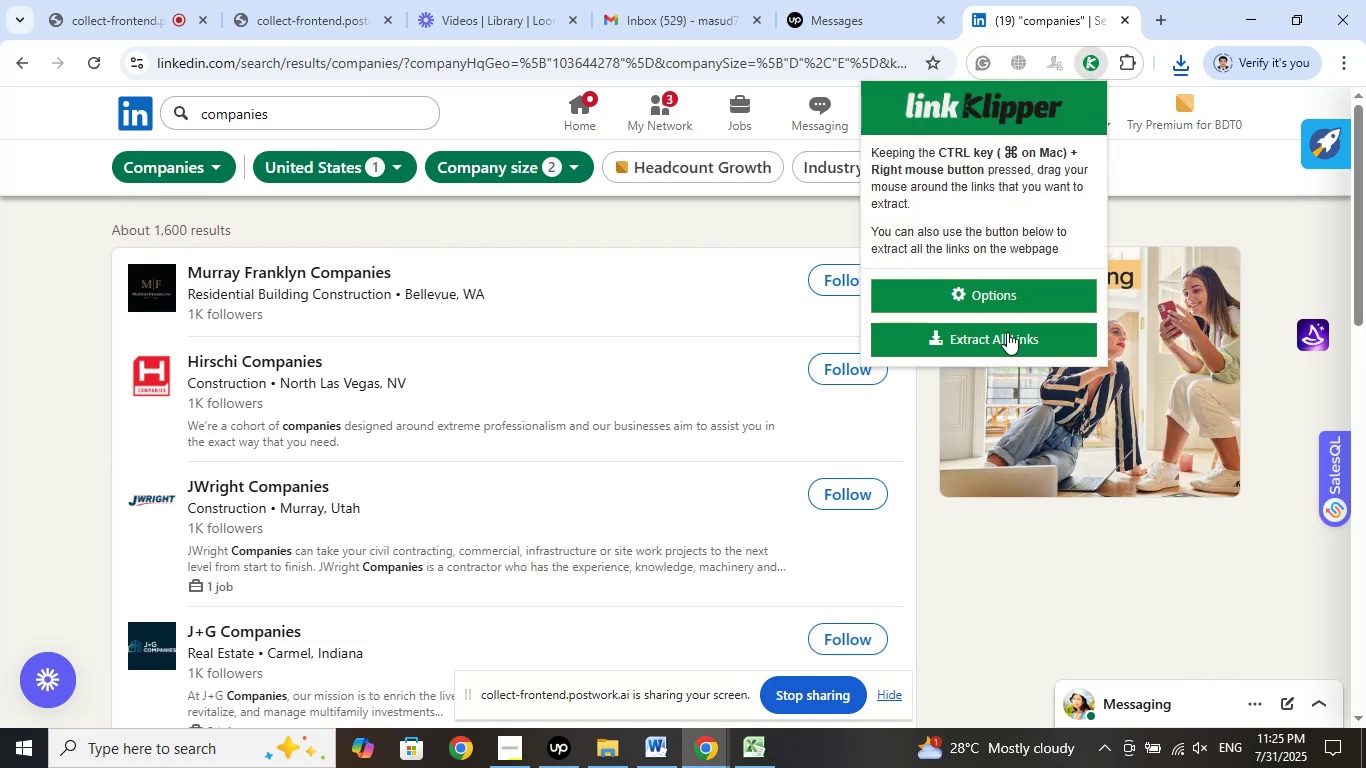 
left_click([1005, 337])
 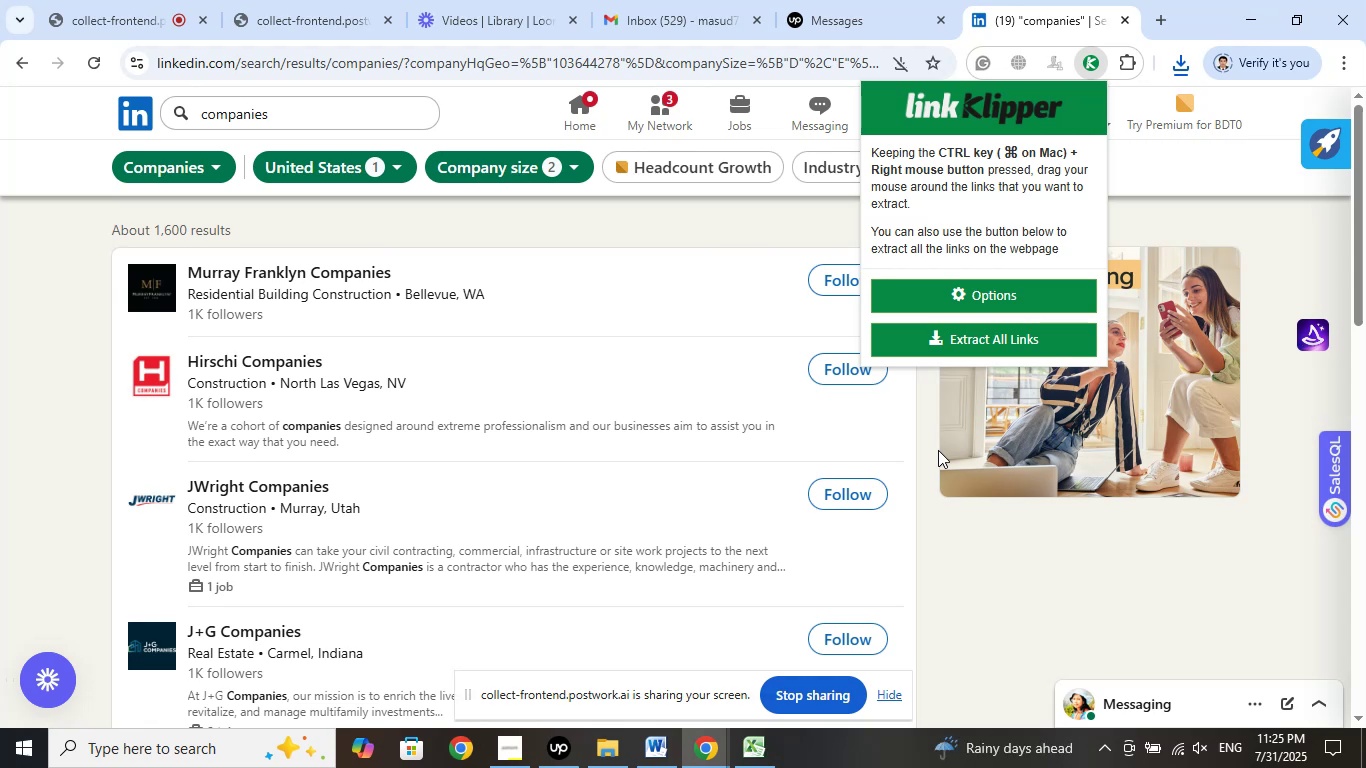 
wait(11.22)
 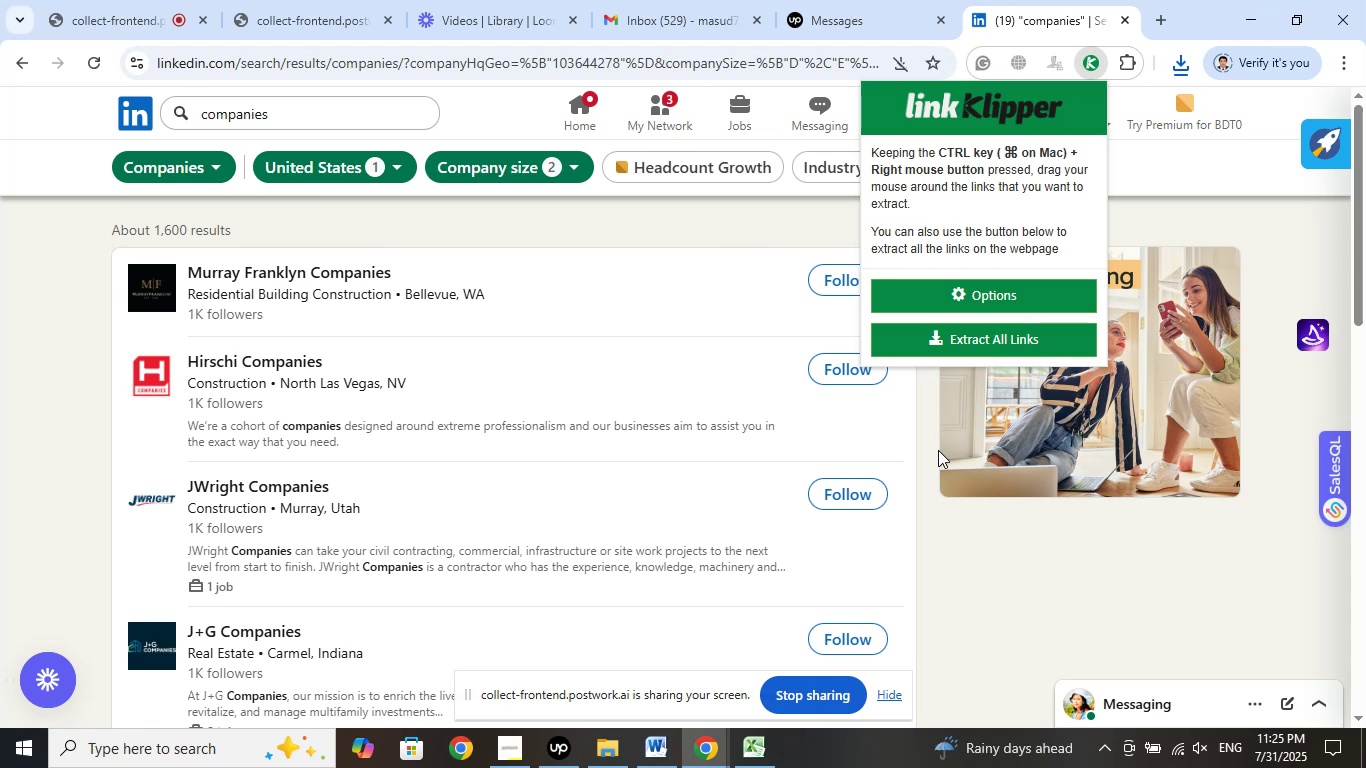 
left_click([947, 343])
 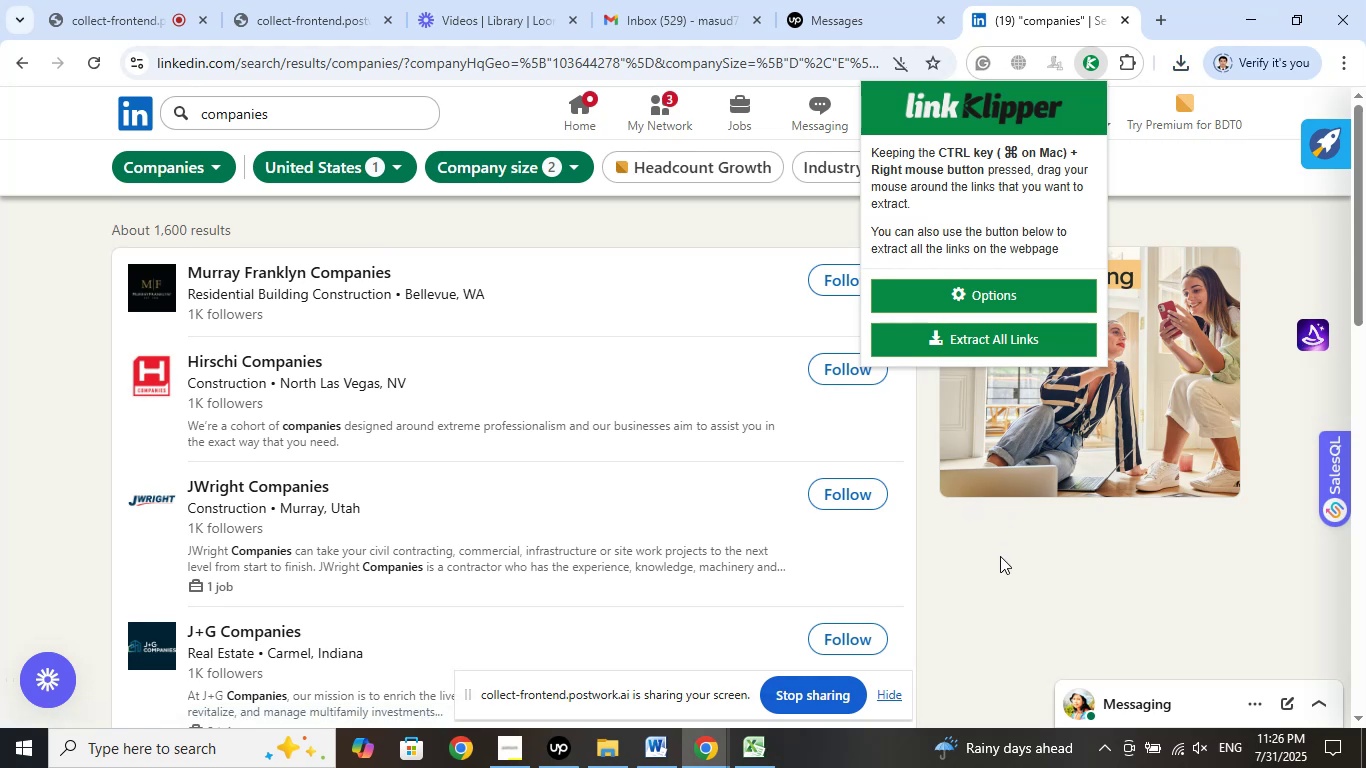 
wait(5.32)
 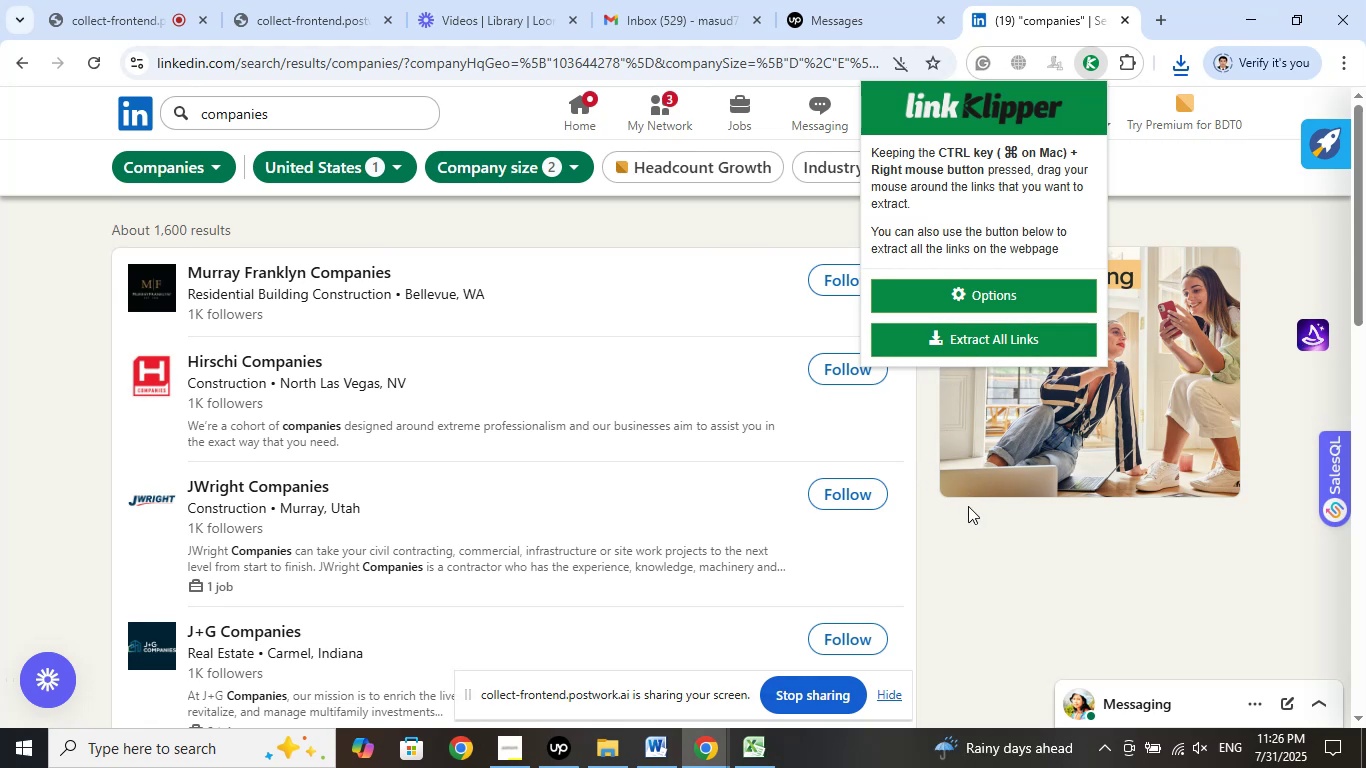 
left_click([1002, 588])
 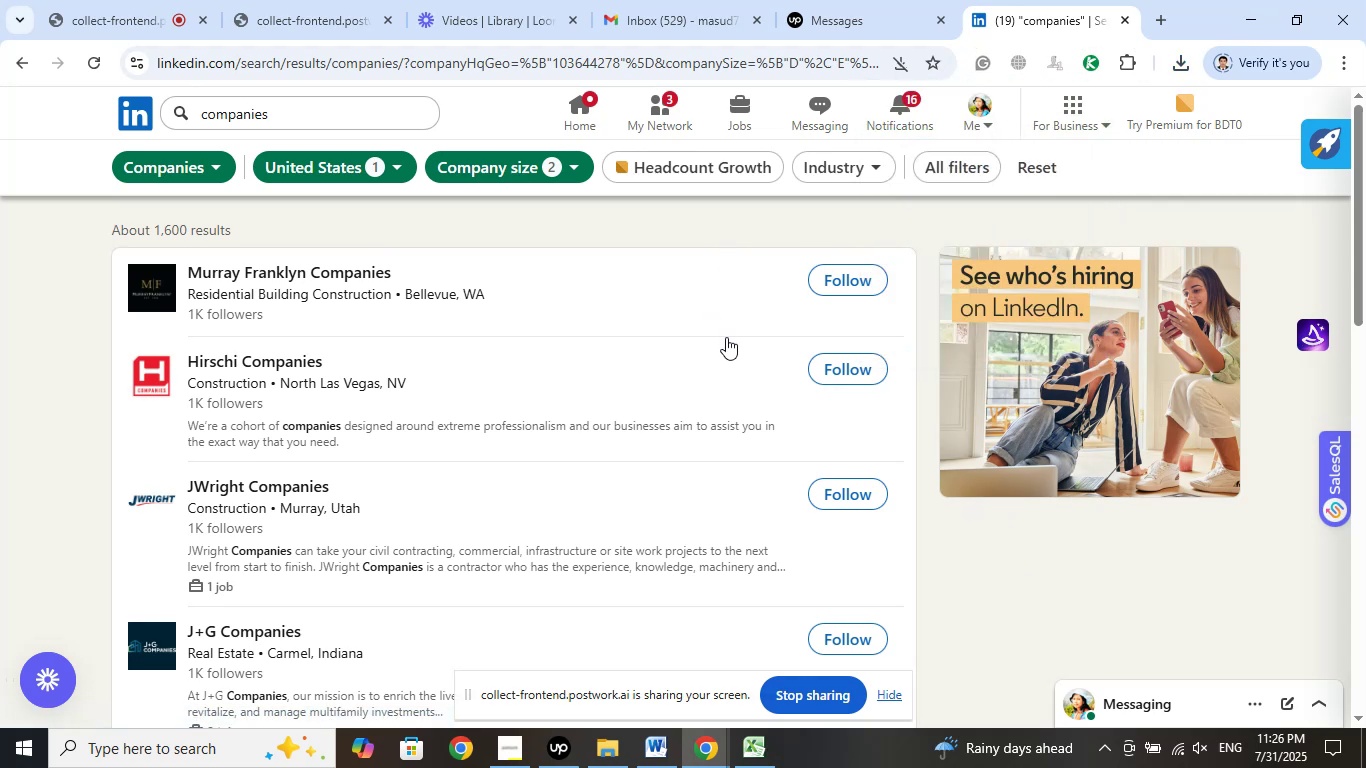 
scroll: coordinate [778, 391], scroll_direction: down, amount: 14.0
 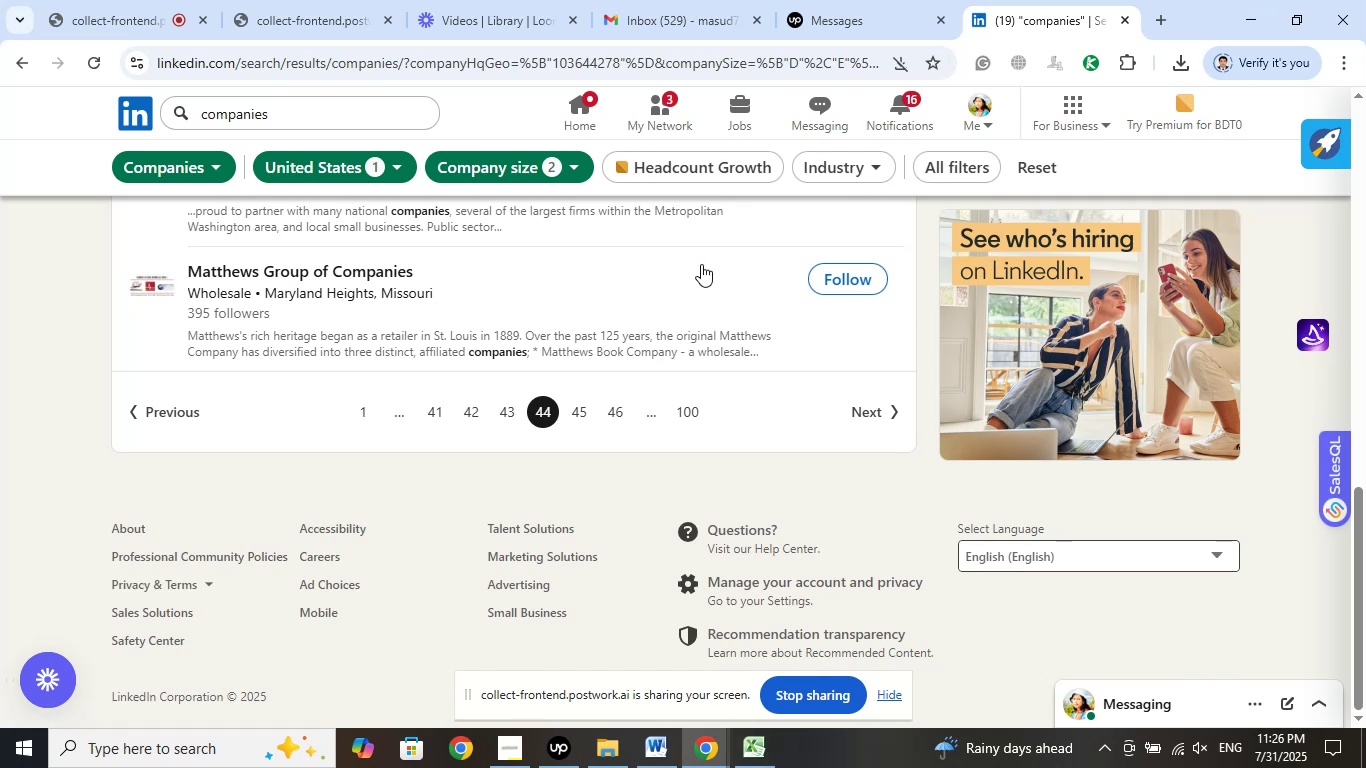 
wait(9.13)
 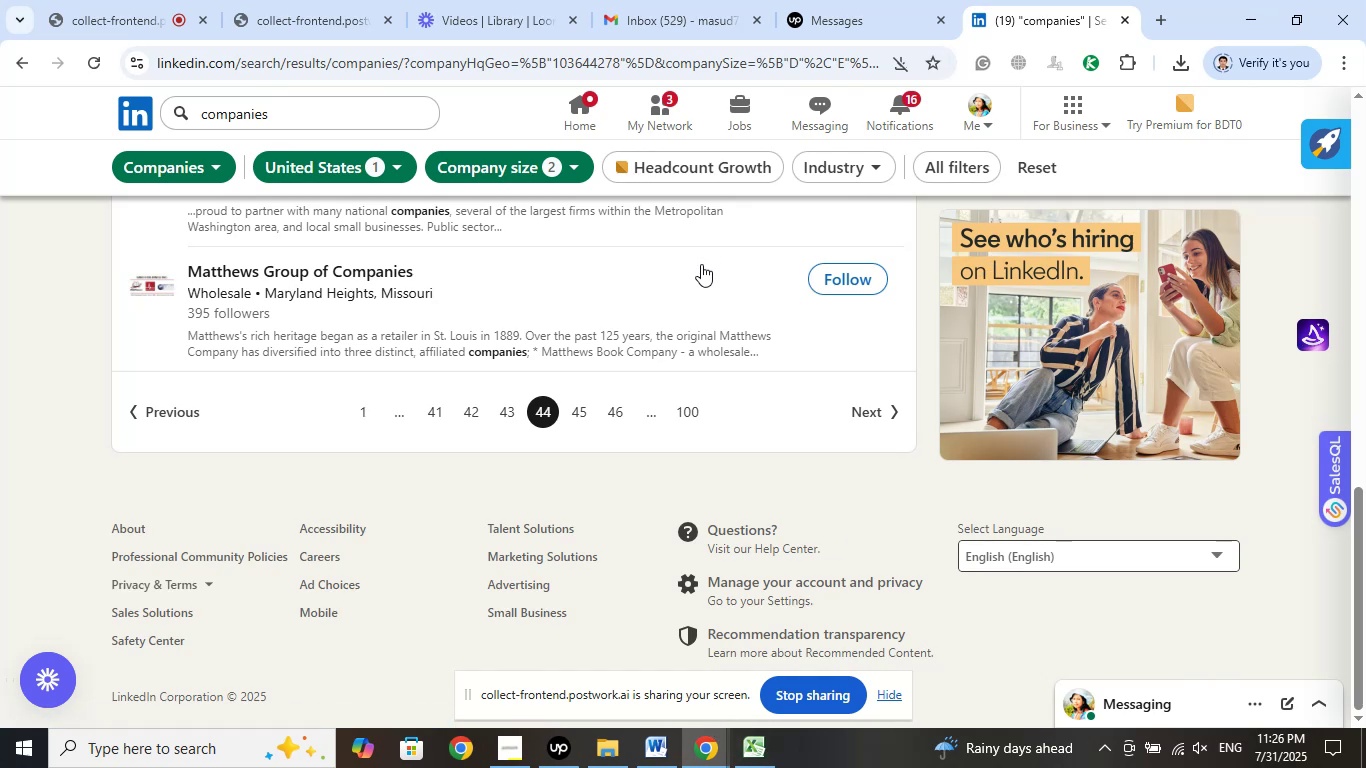 
left_click([654, 115])
 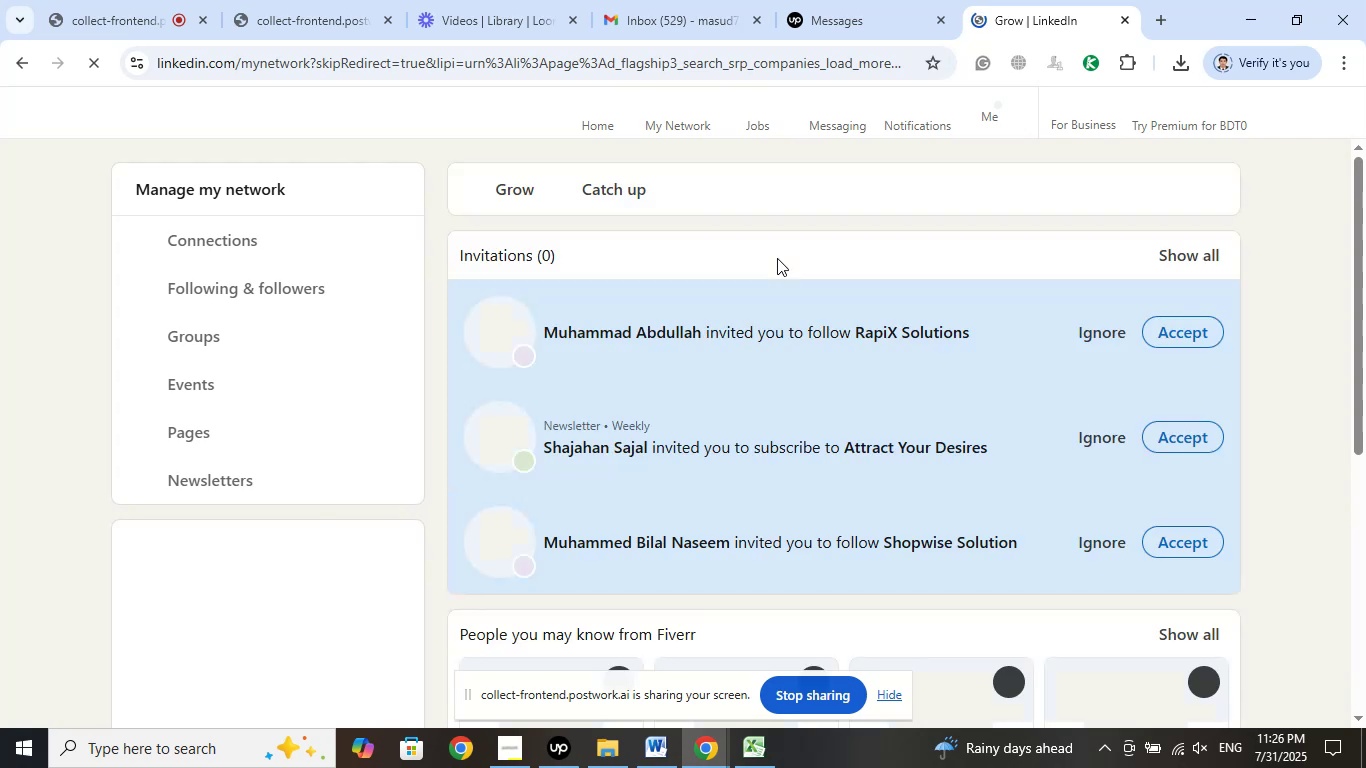 
wait(6.25)
 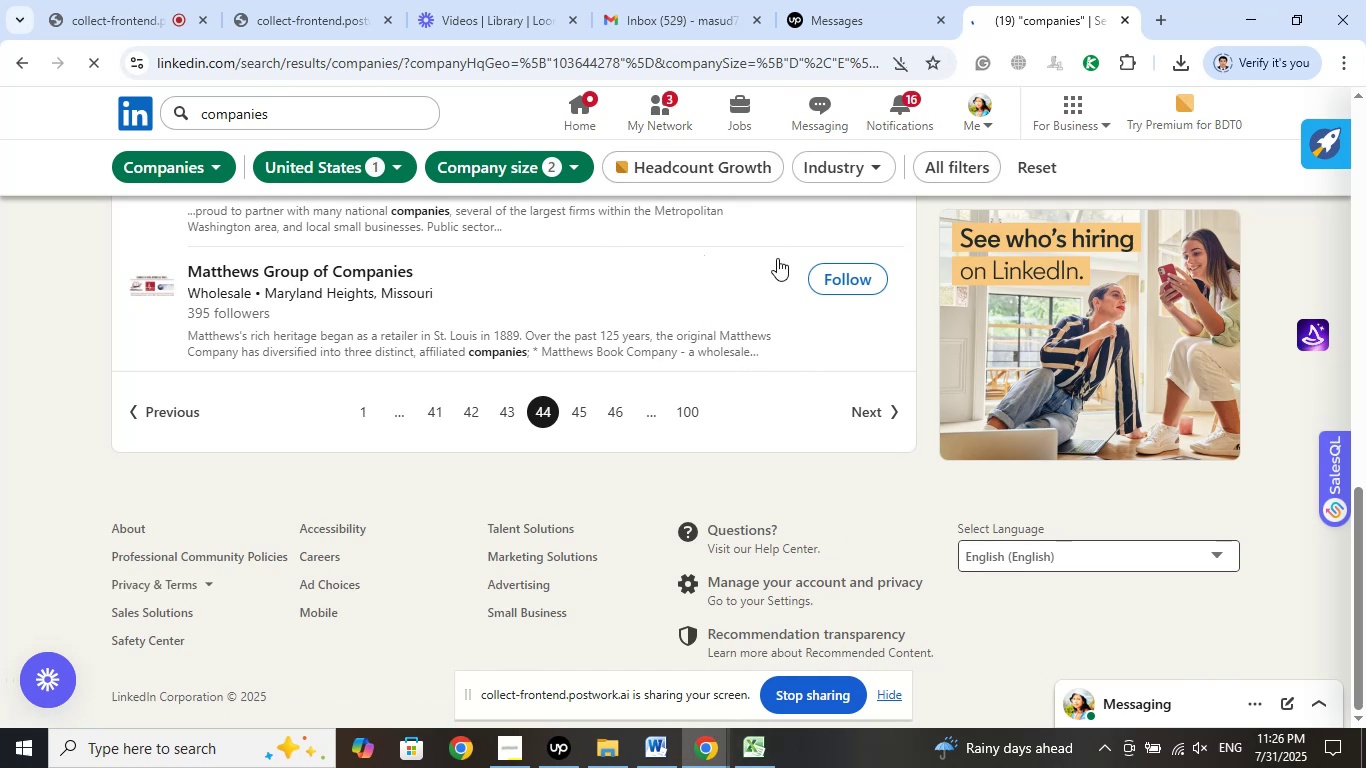 
left_click([20, 63])
 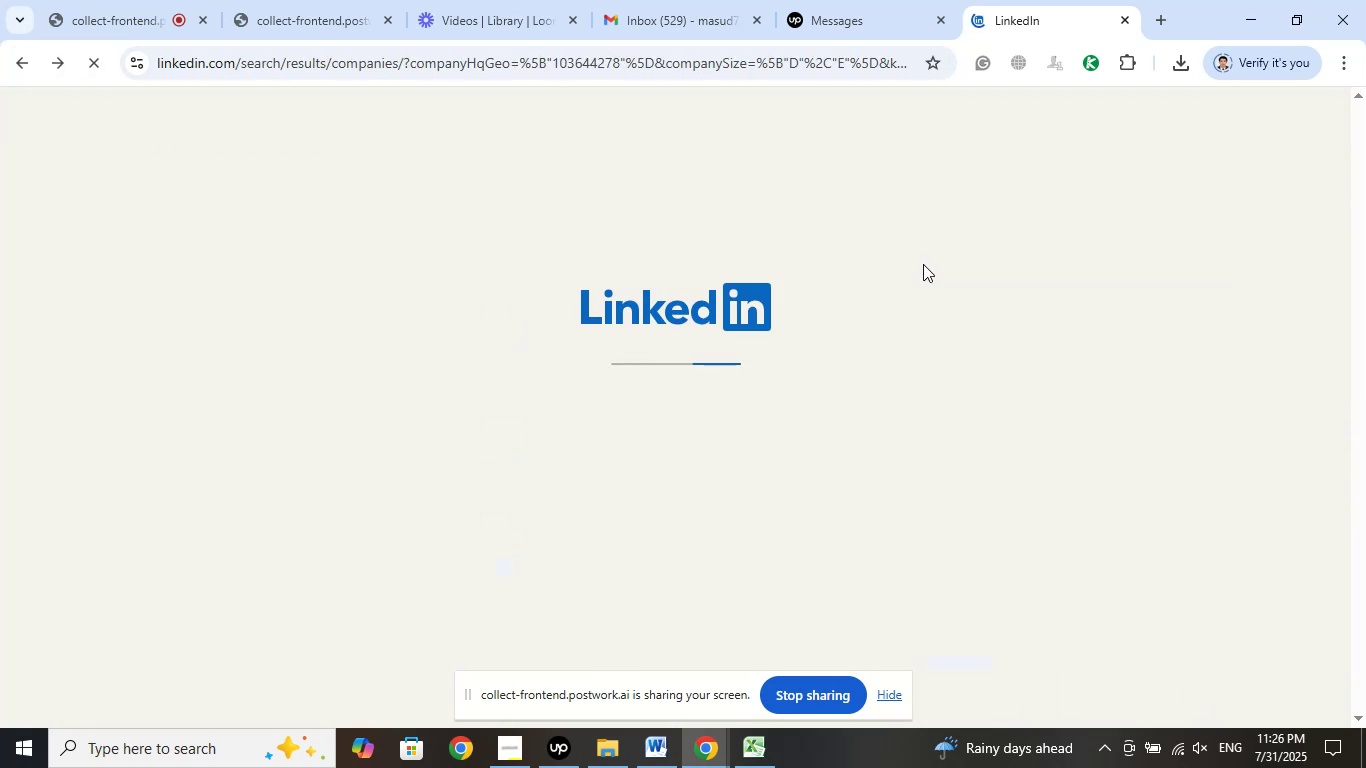 
mouse_move([992, 295])
 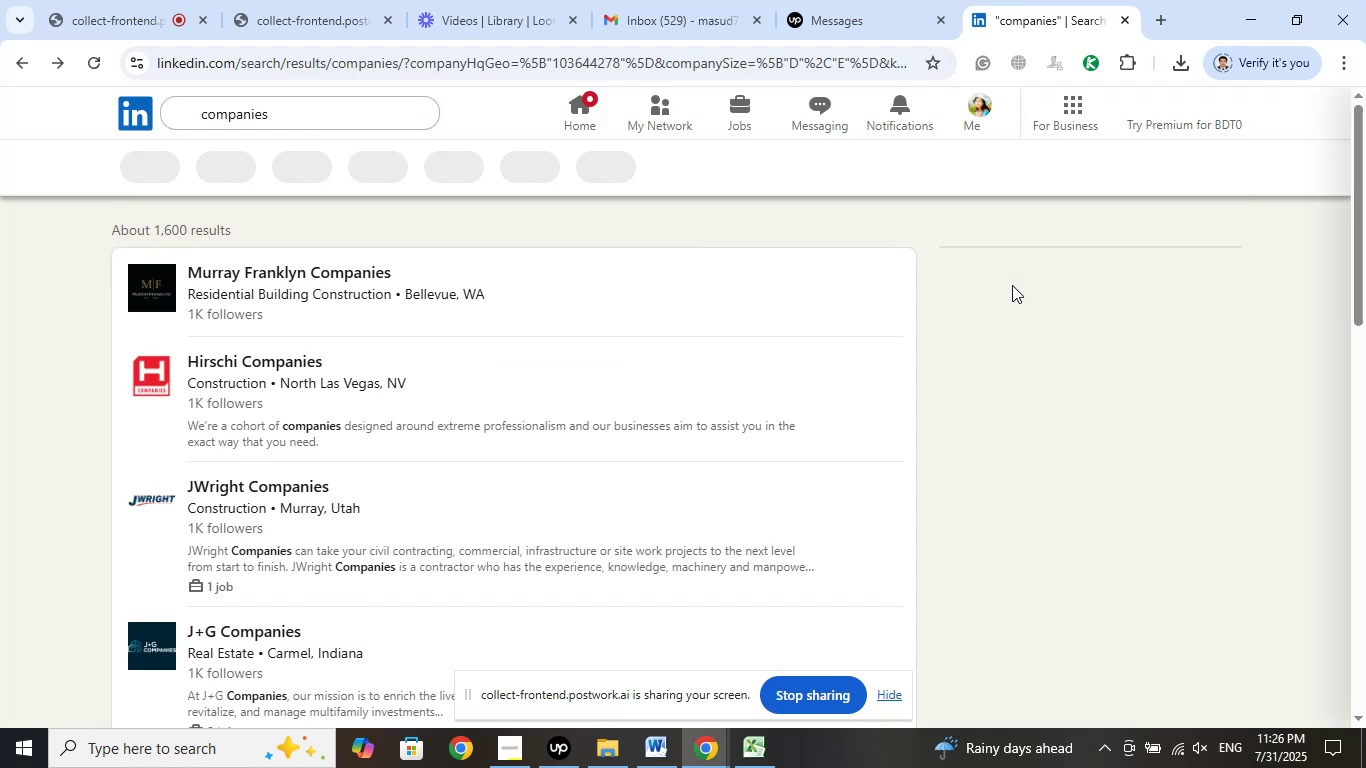 
mouse_move([1013, 295])
 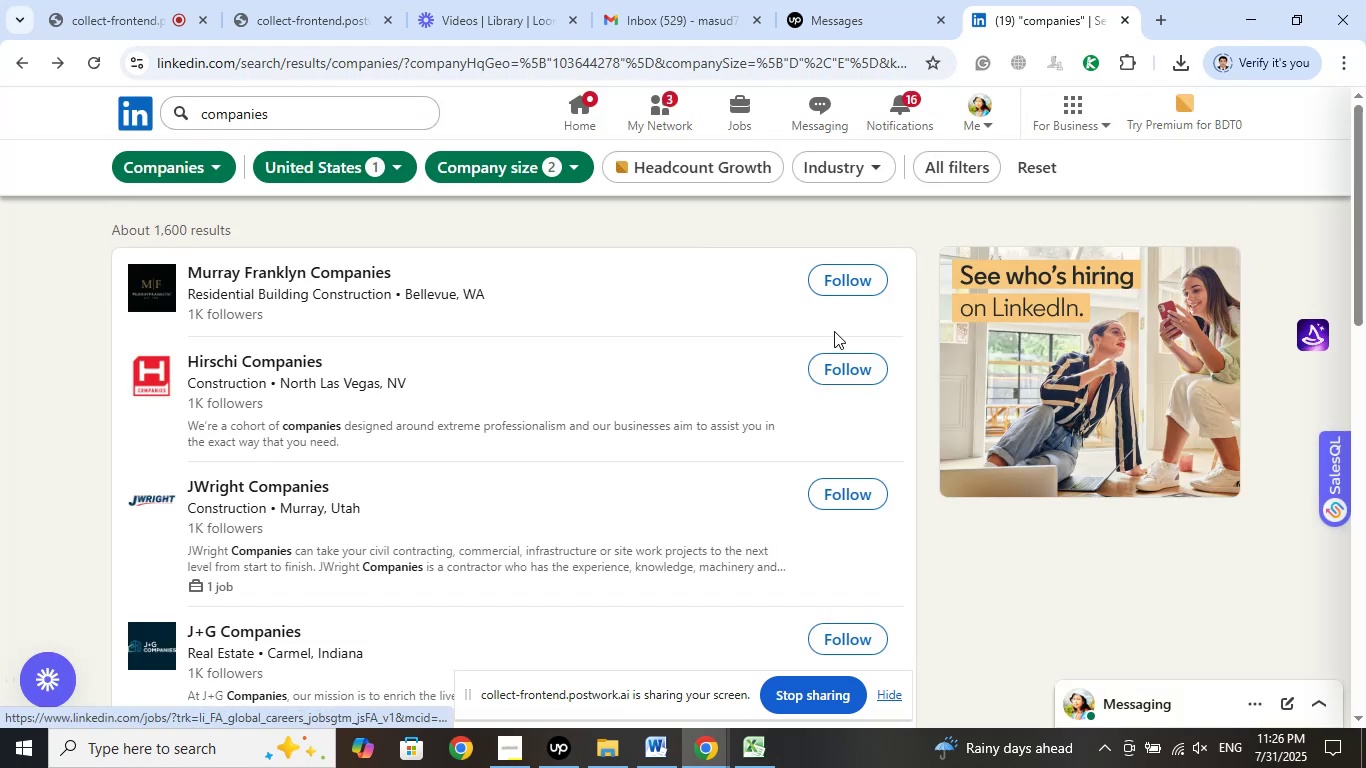 
scroll: coordinate [816, 381], scroll_direction: down, amount: 13.0
 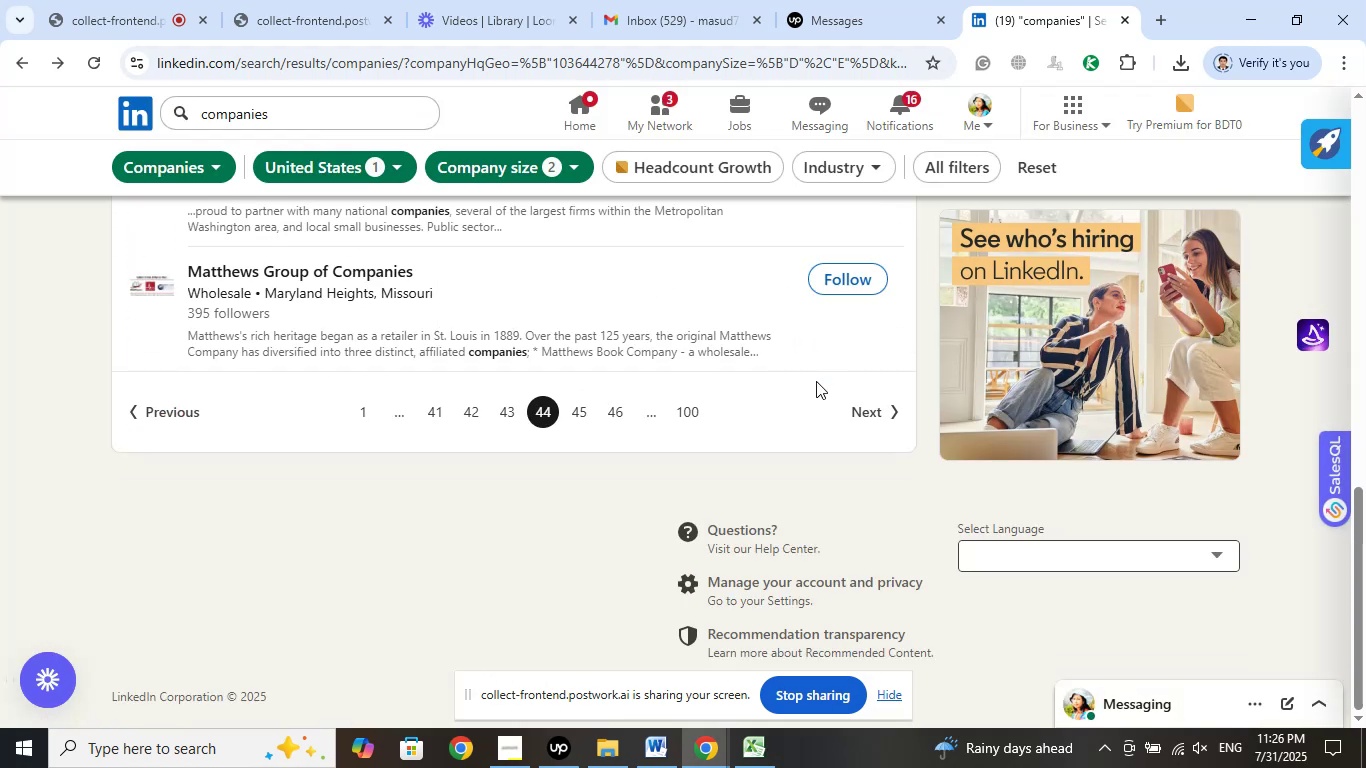 
scroll: coordinate [816, 381], scroll_direction: up, amount: 6.0
 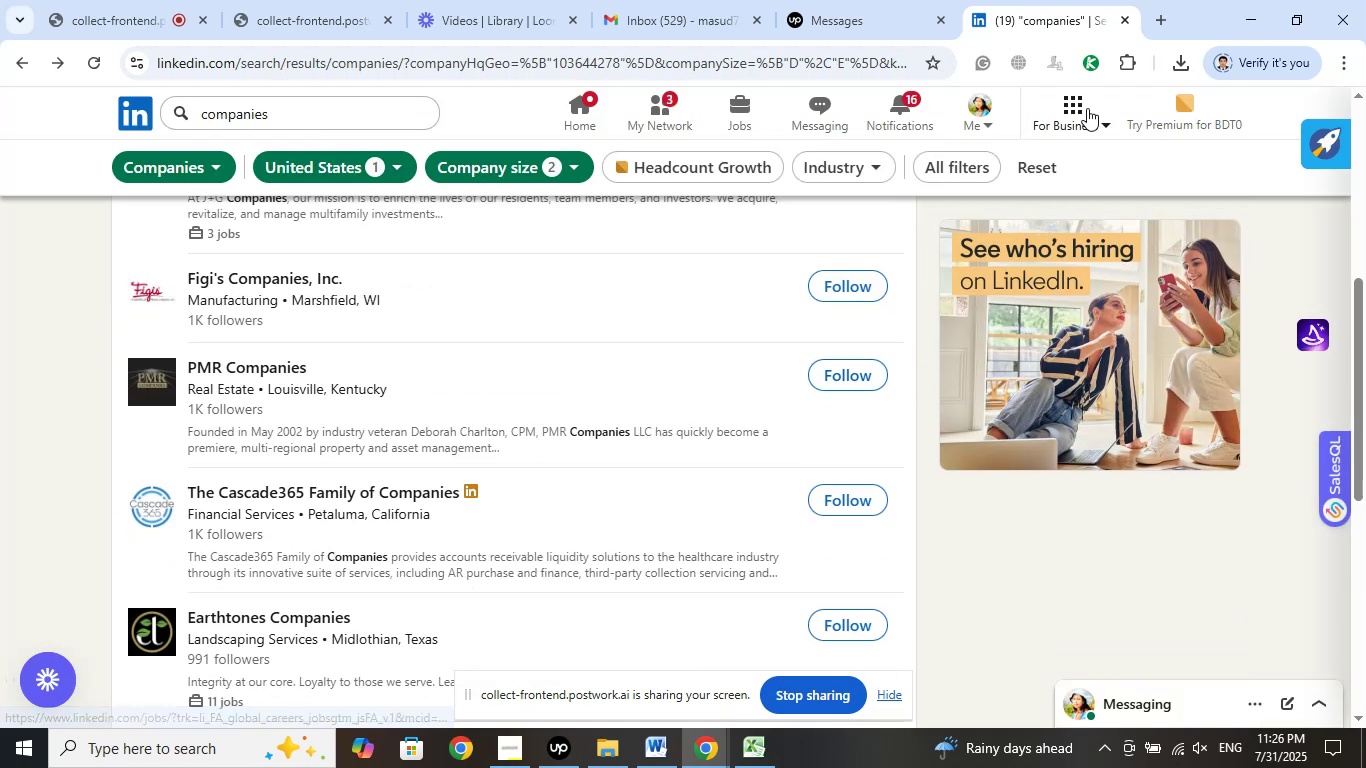 
left_click([1092, 65])
 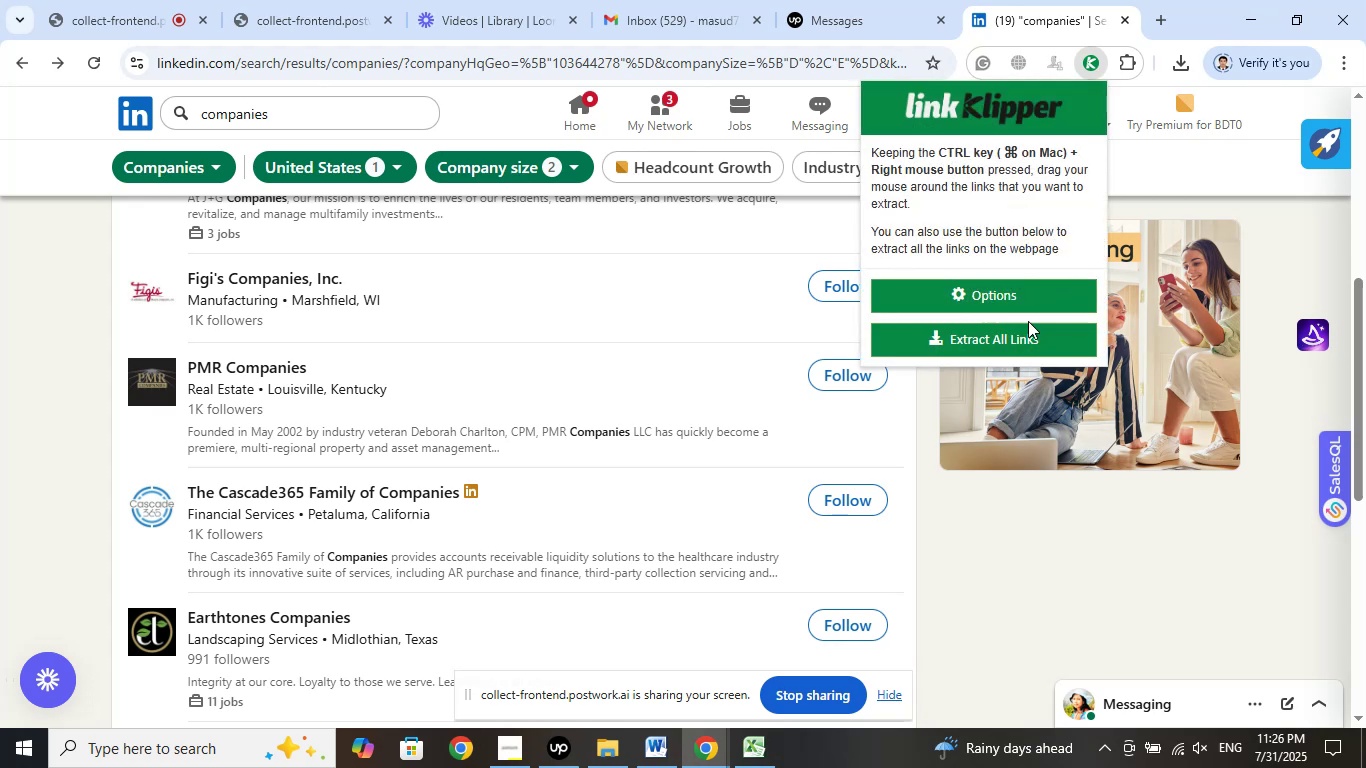 
left_click([1020, 328])
 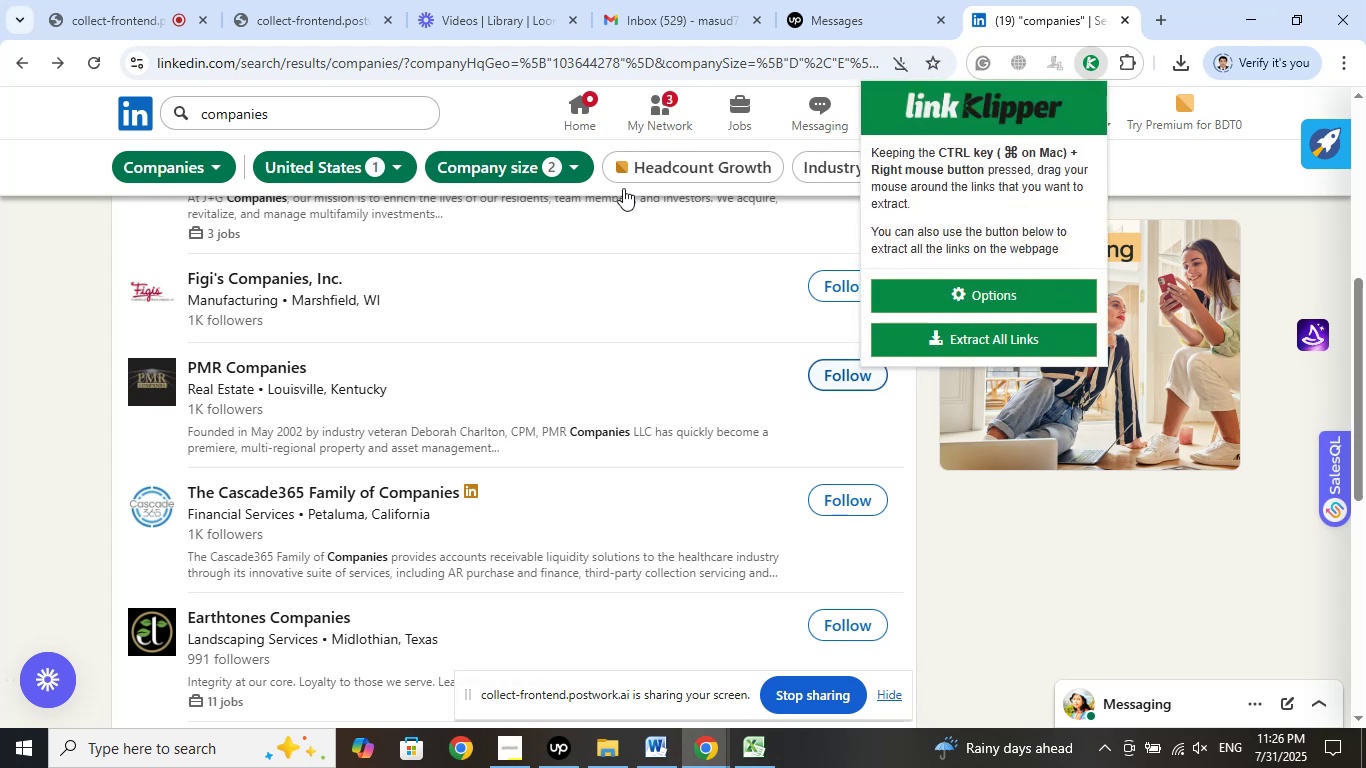 
left_click([0, 270])
 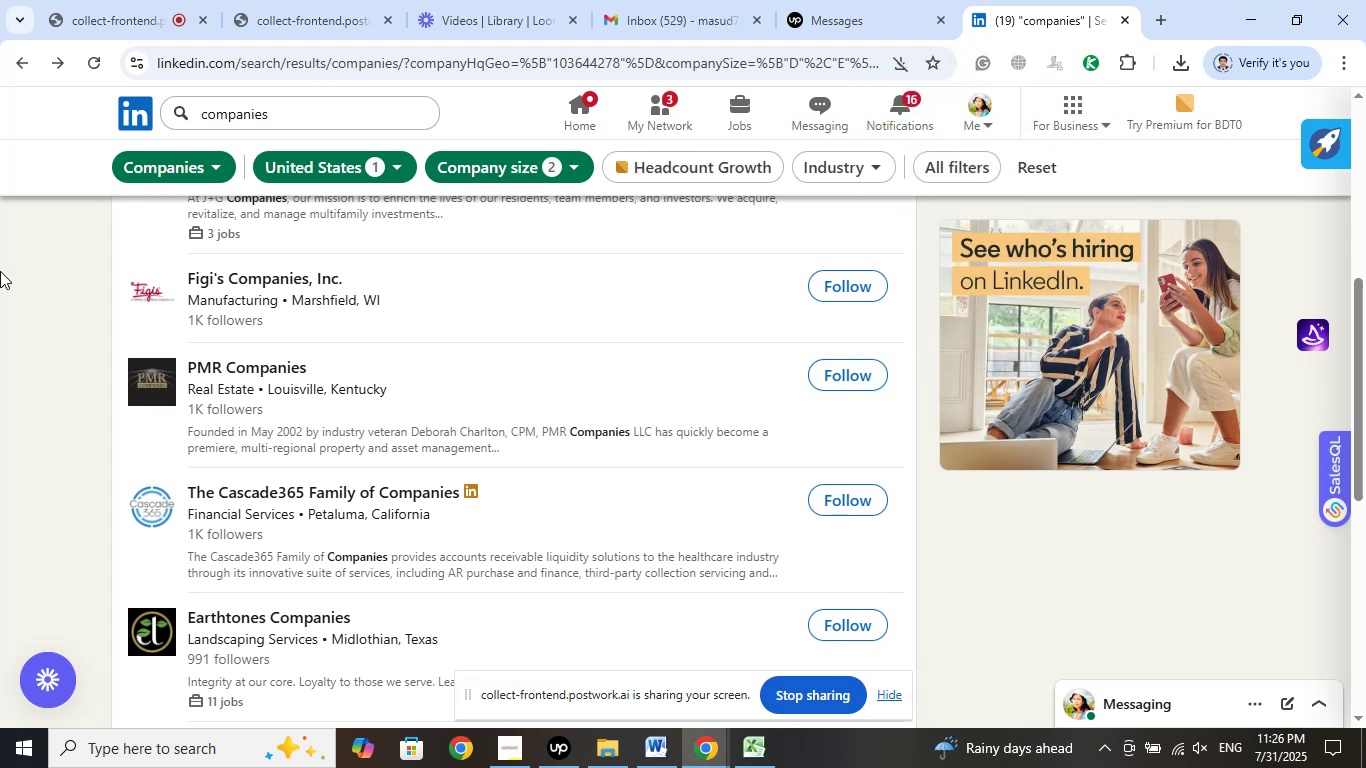 
wait(10.13)
 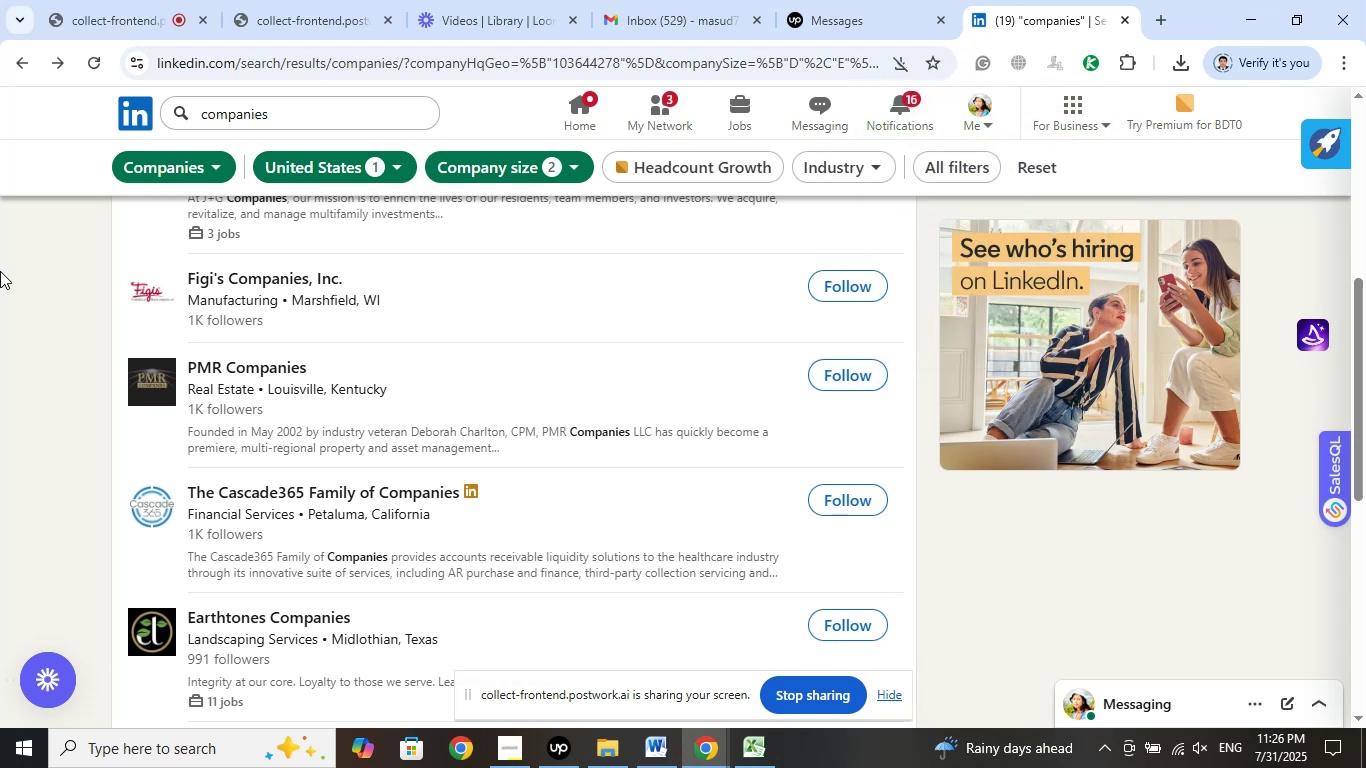 
left_click([1122, 23])
 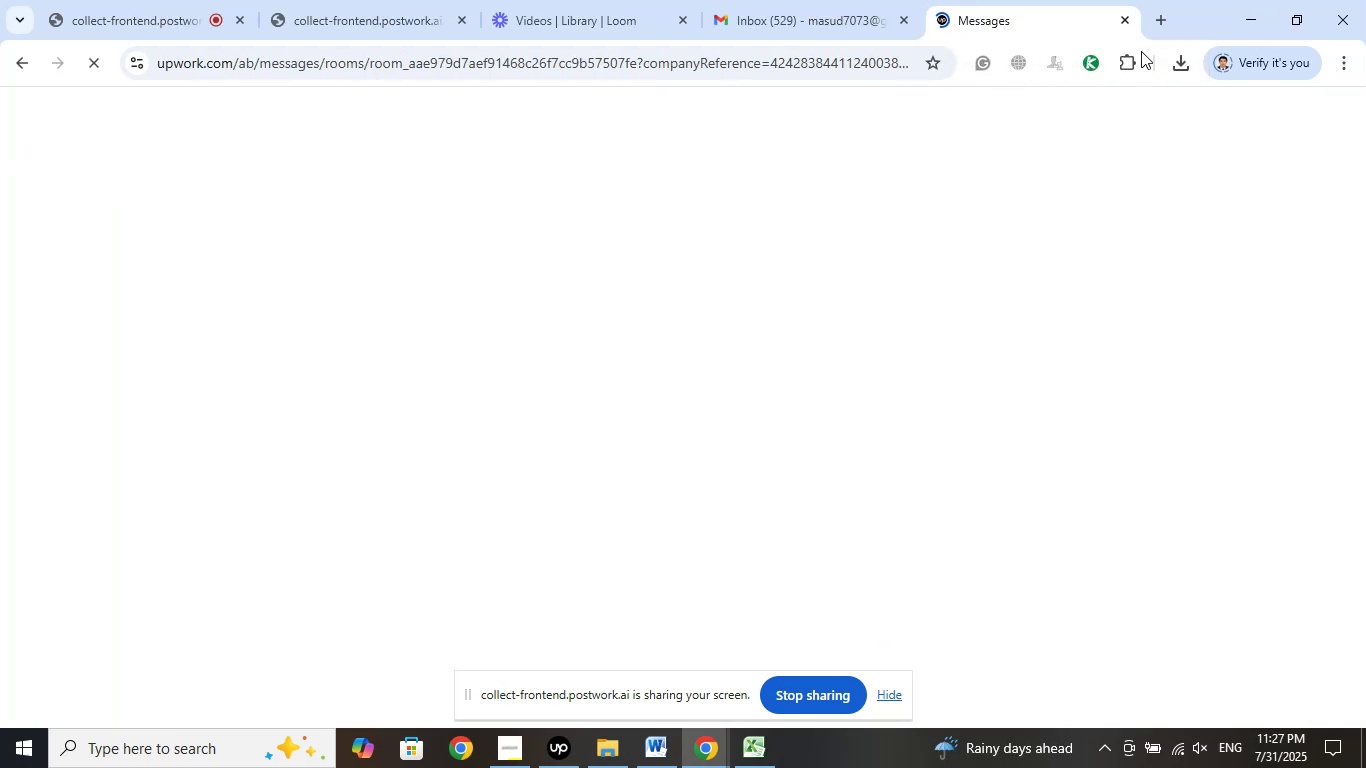 
left_click([1158, 23])
 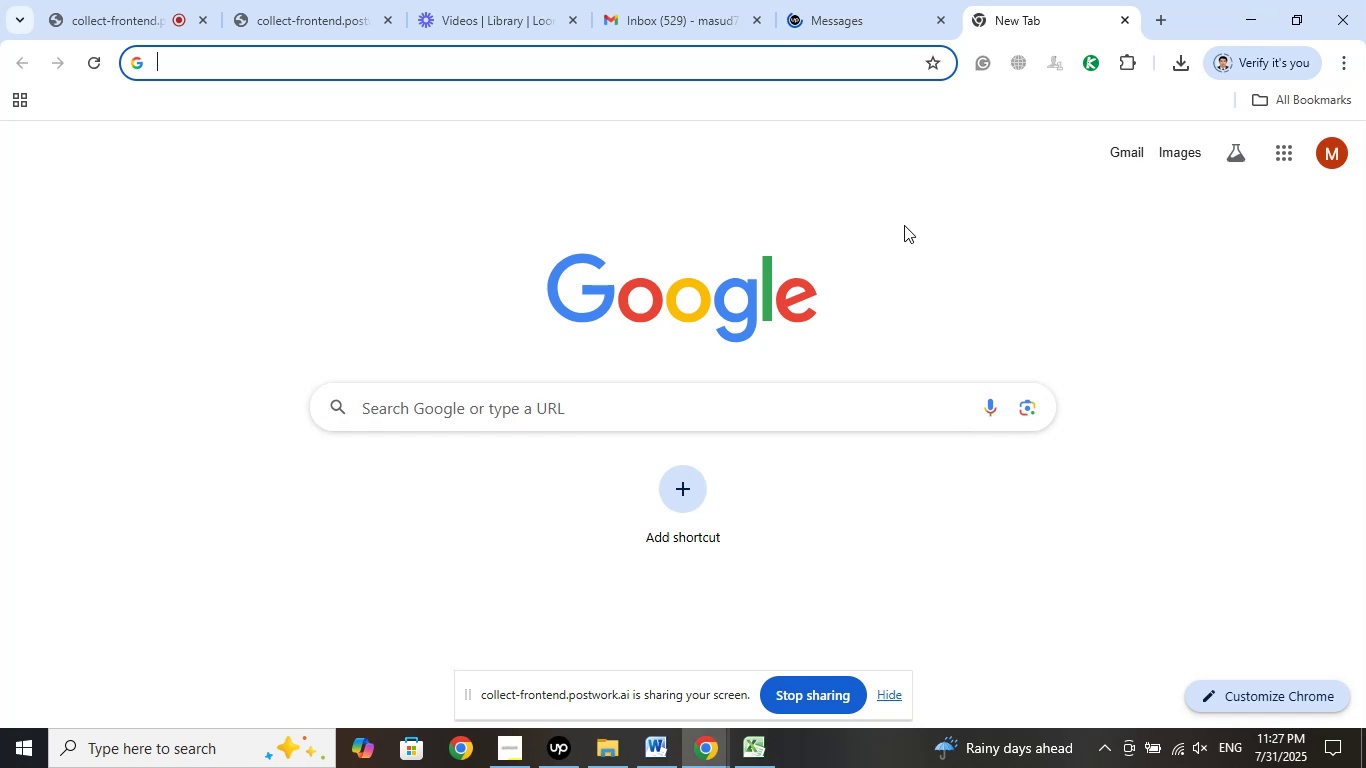 
wait(9.89)
 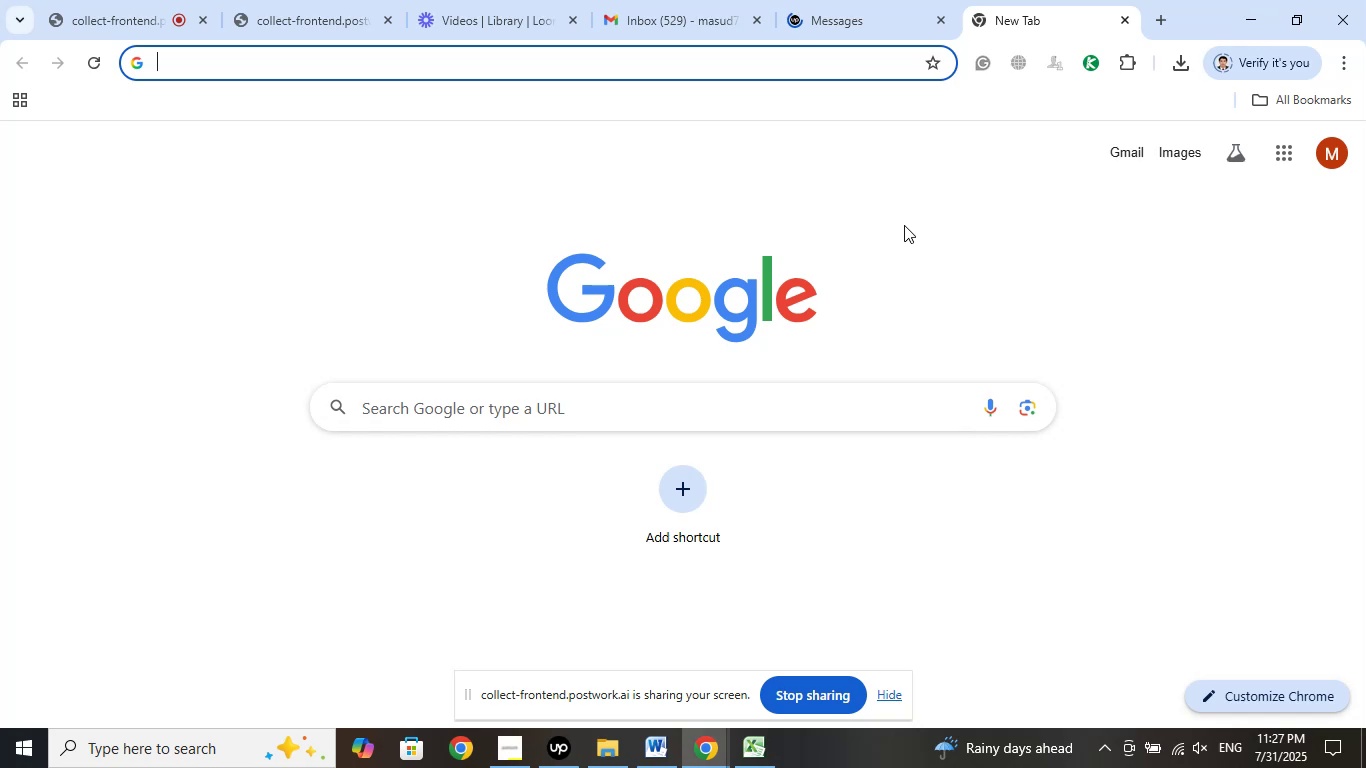 
type(lin)
 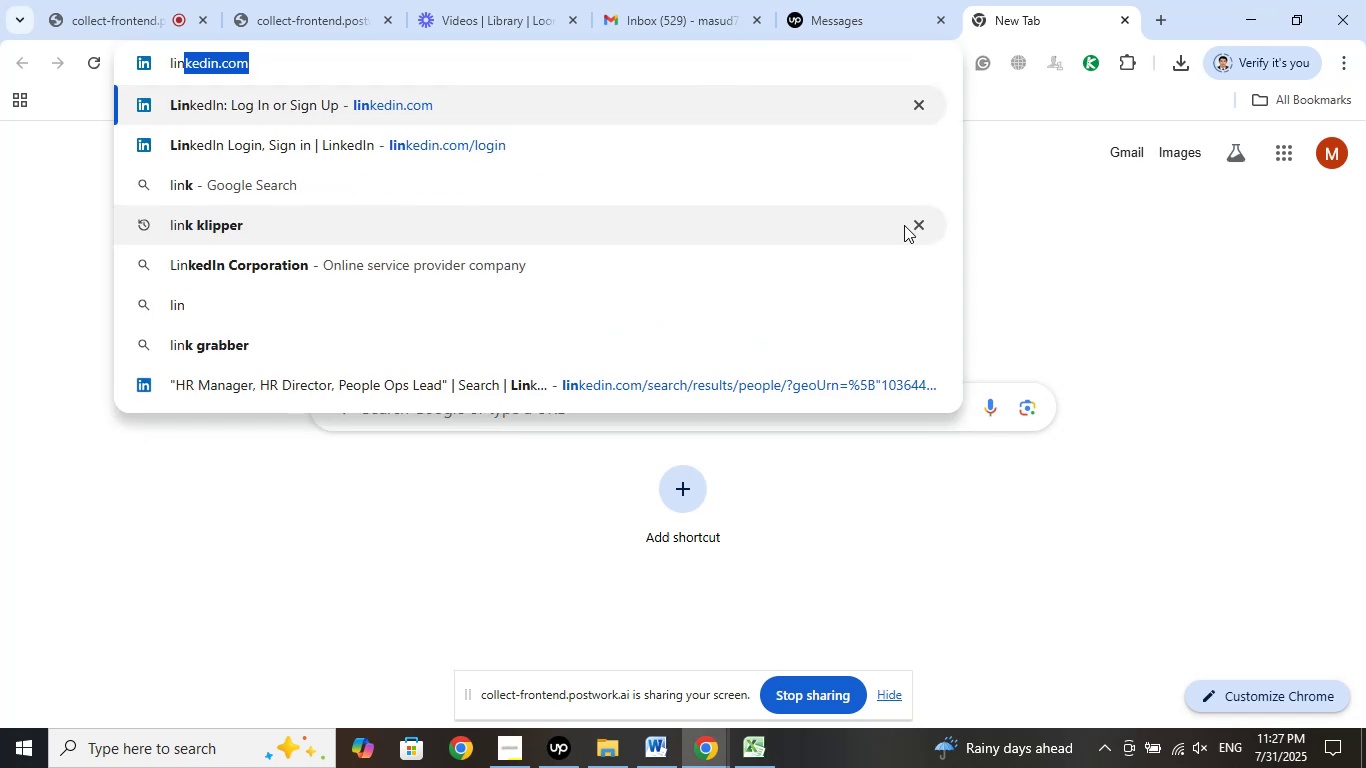 
key(ArrowRight)
 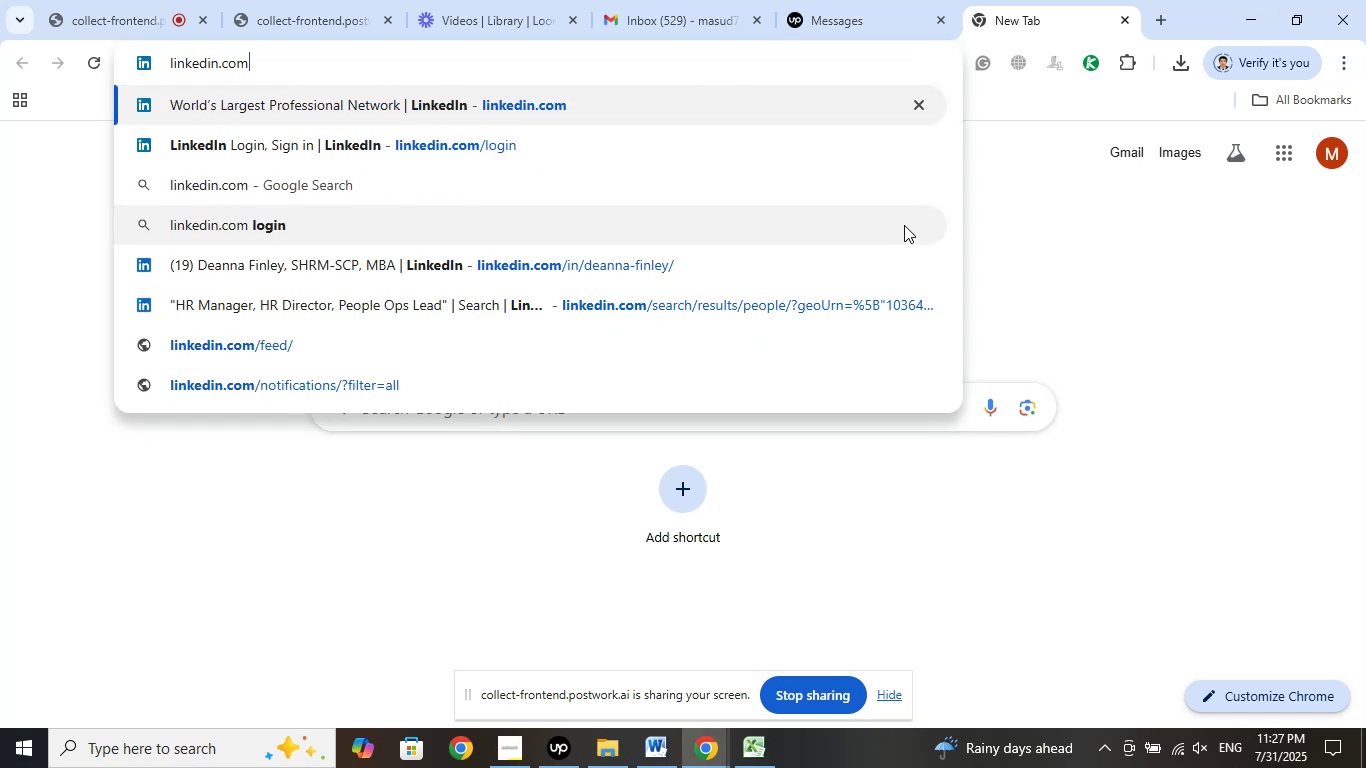 
key(Enter)
 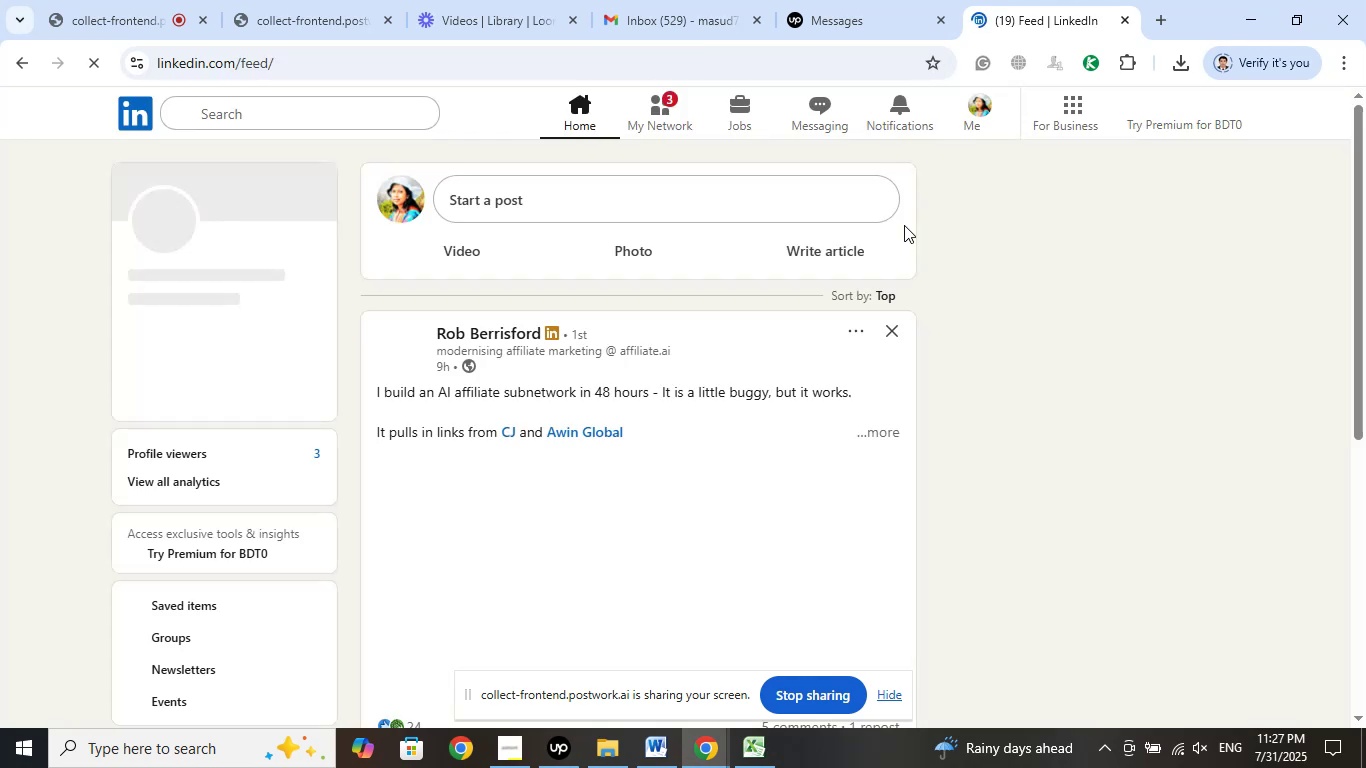 
wait(10.96)
 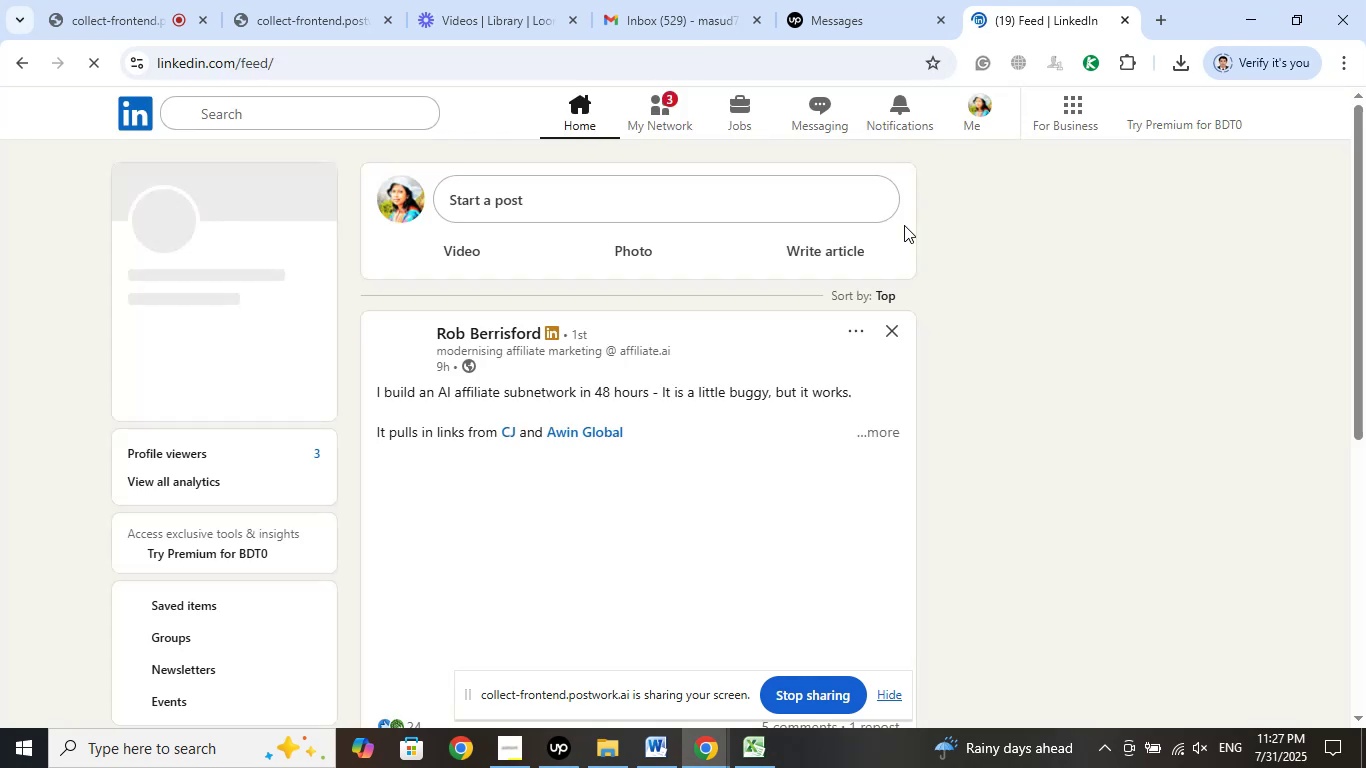 
left_click([141, 0])
 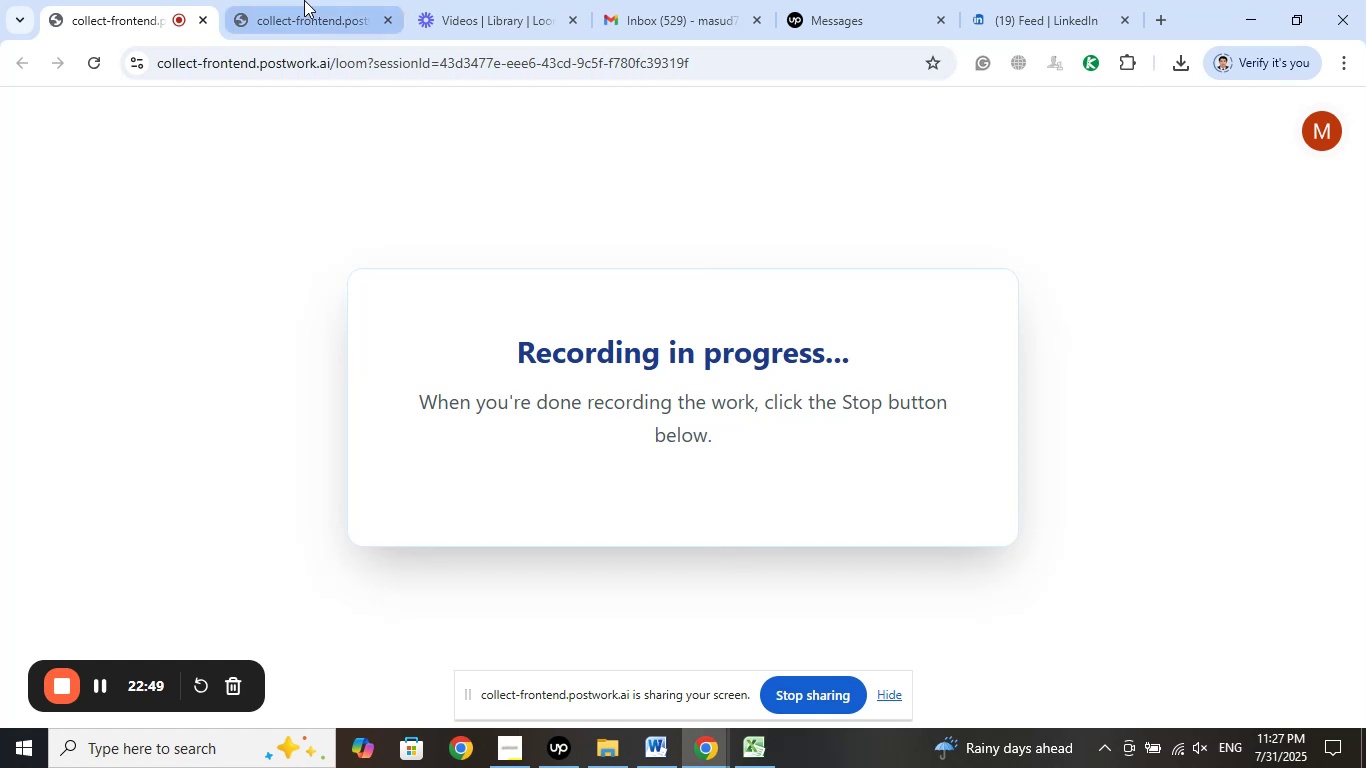 
left_click([304, 0])
 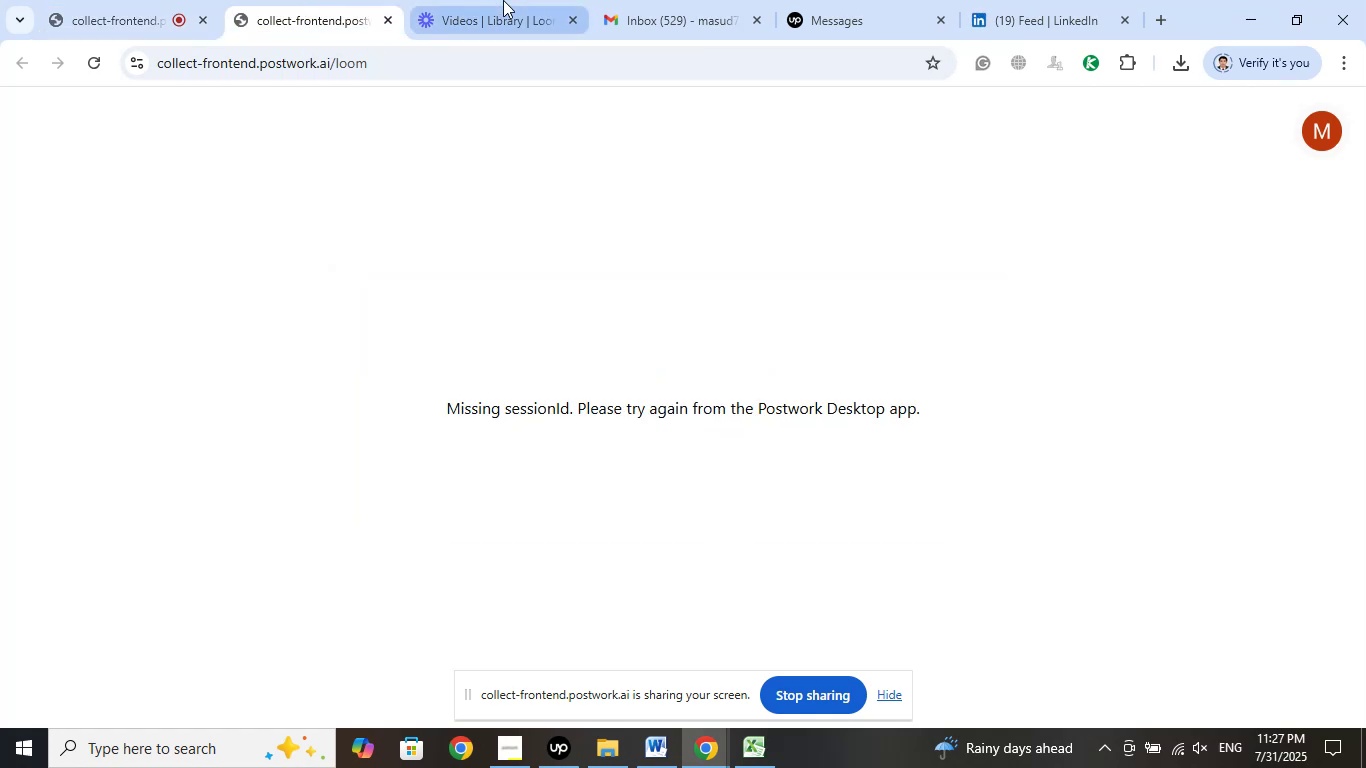 
left_click([503, 0])
 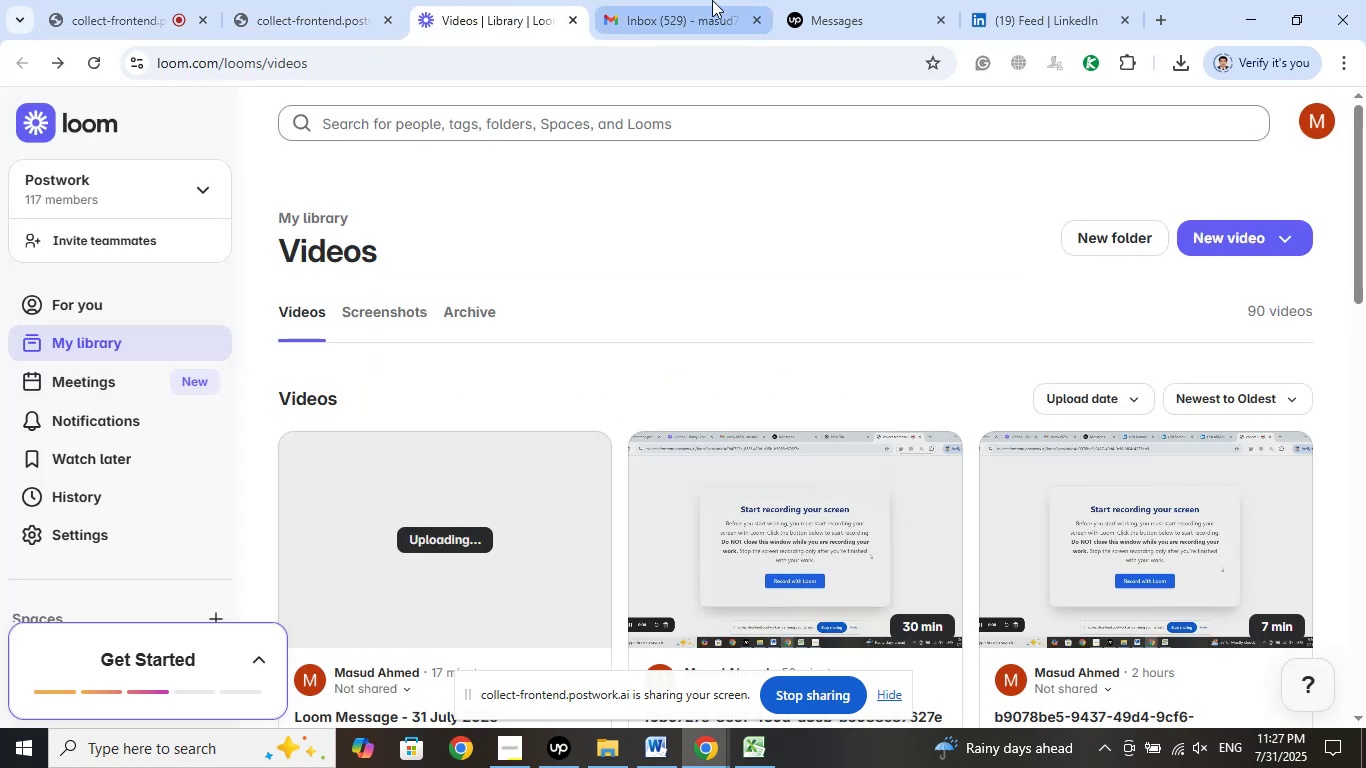 
left_click([712, 0])
 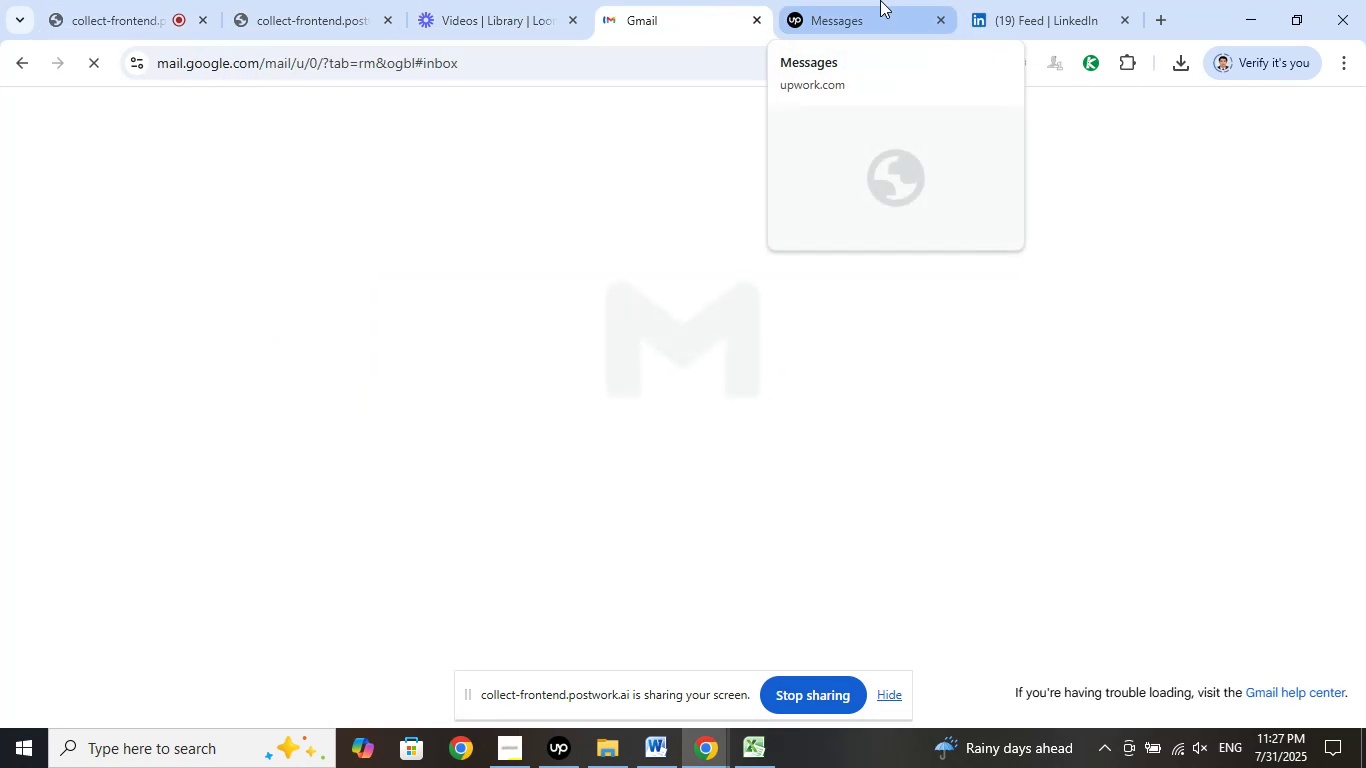 
left_click([880, 0])
 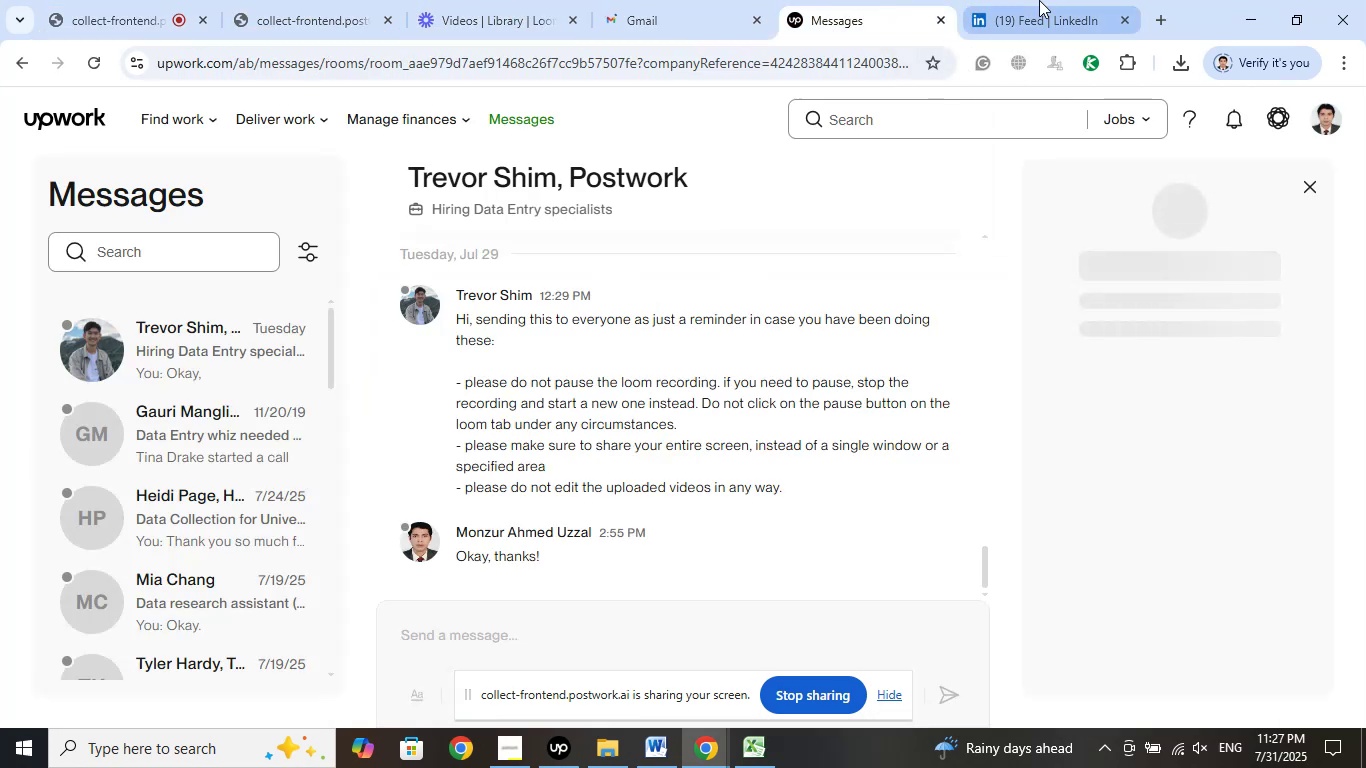 
left_click([1039, 0])
 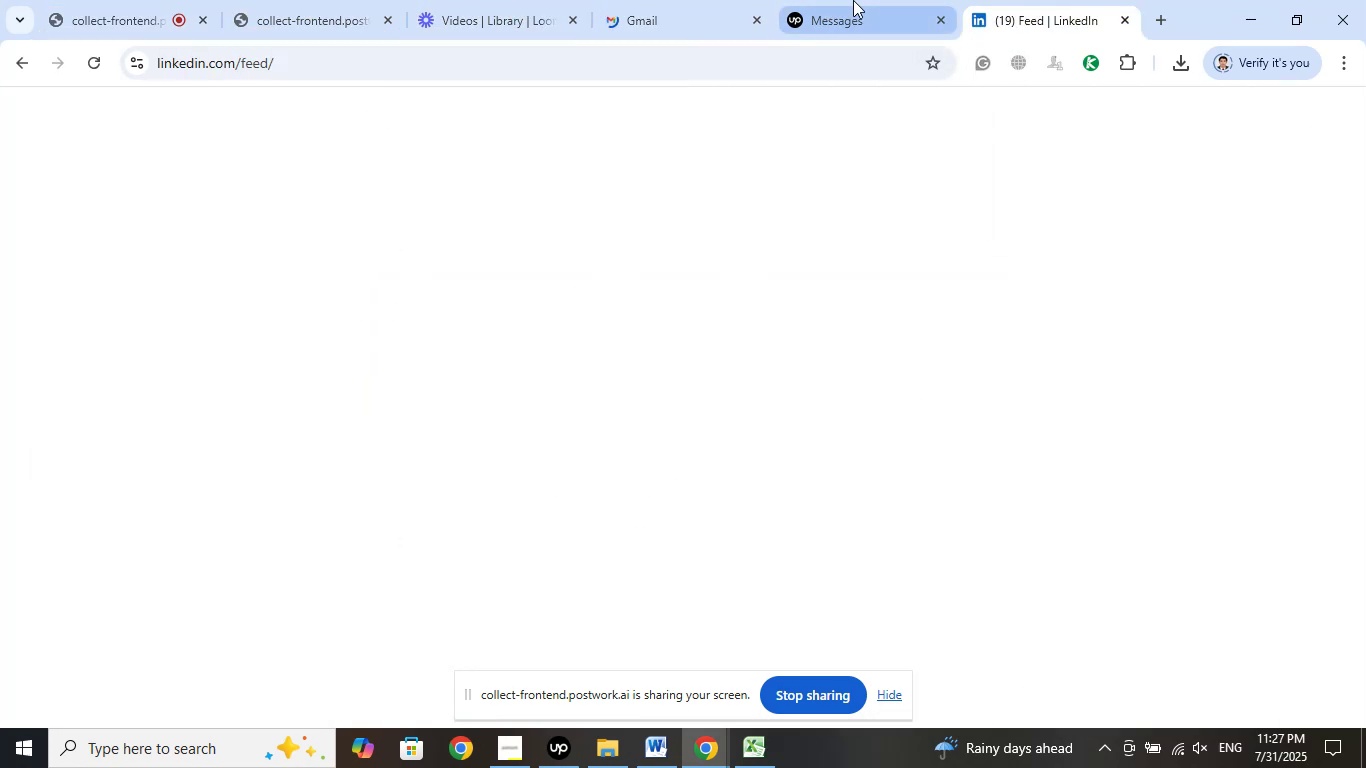 
left_click([853, 0])
 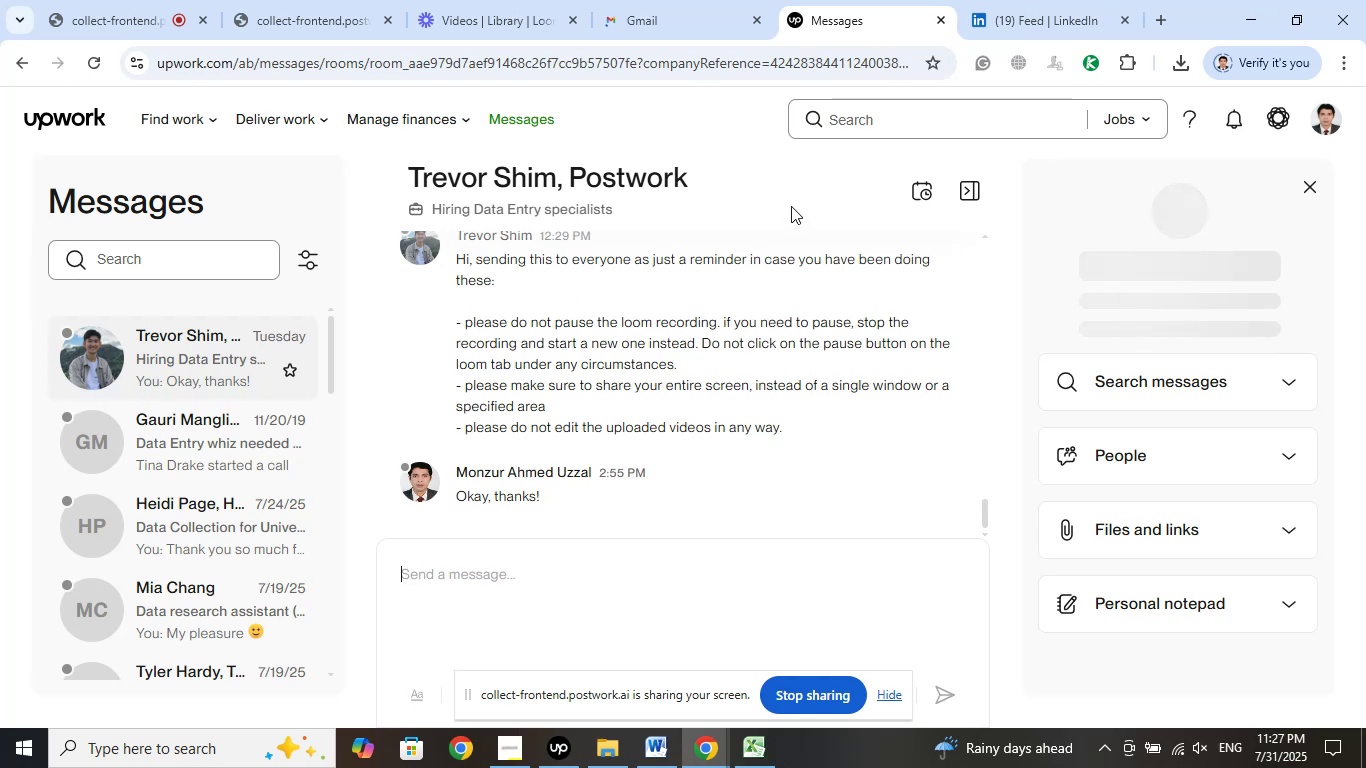 
wait(9.24)
 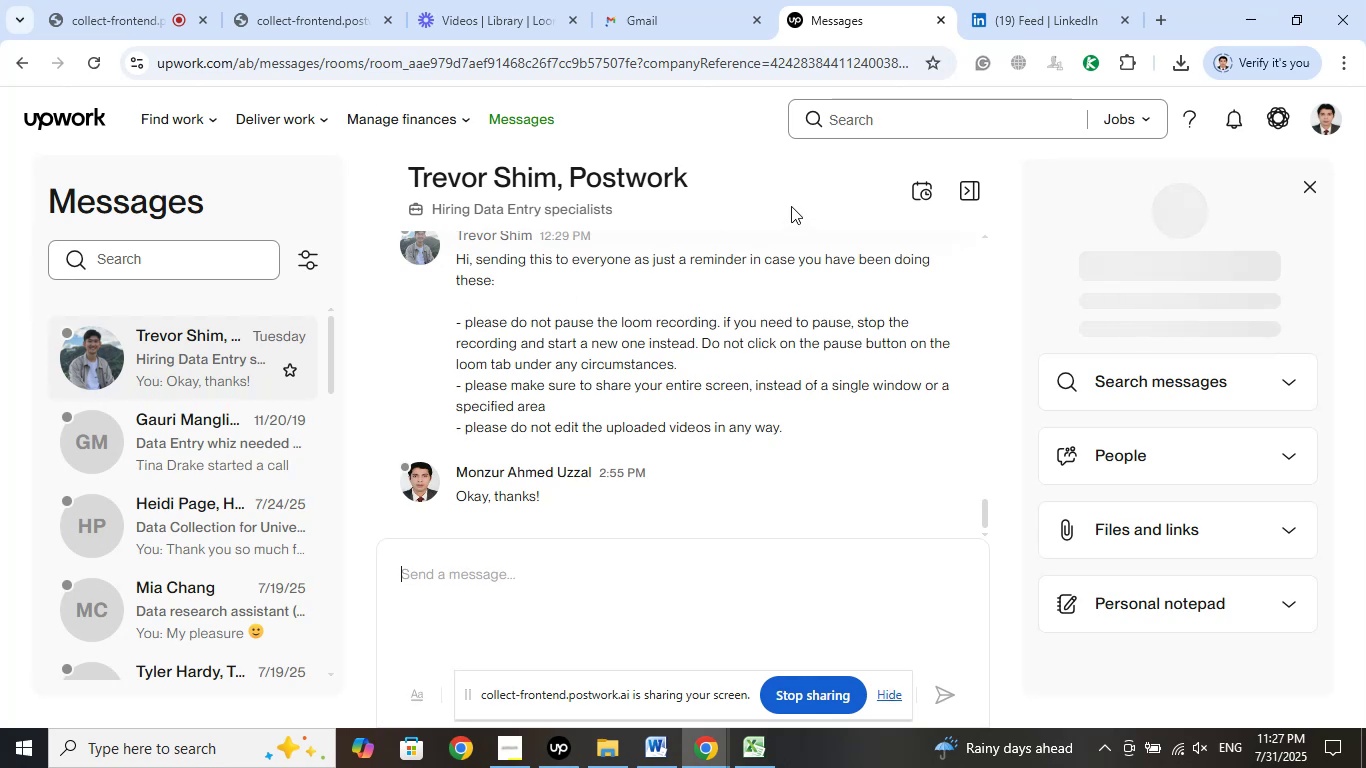 
left_click([1055, 0])
 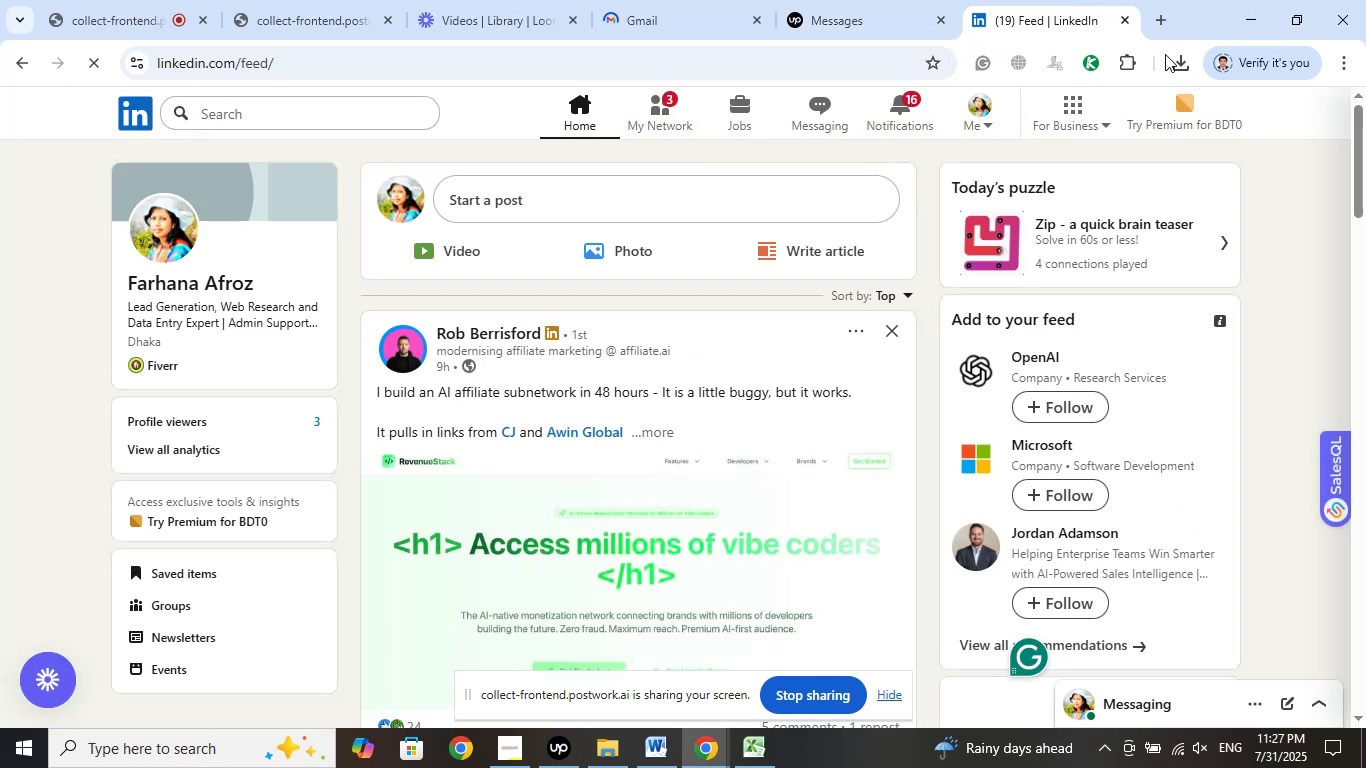 
left_click([1161, 17])
 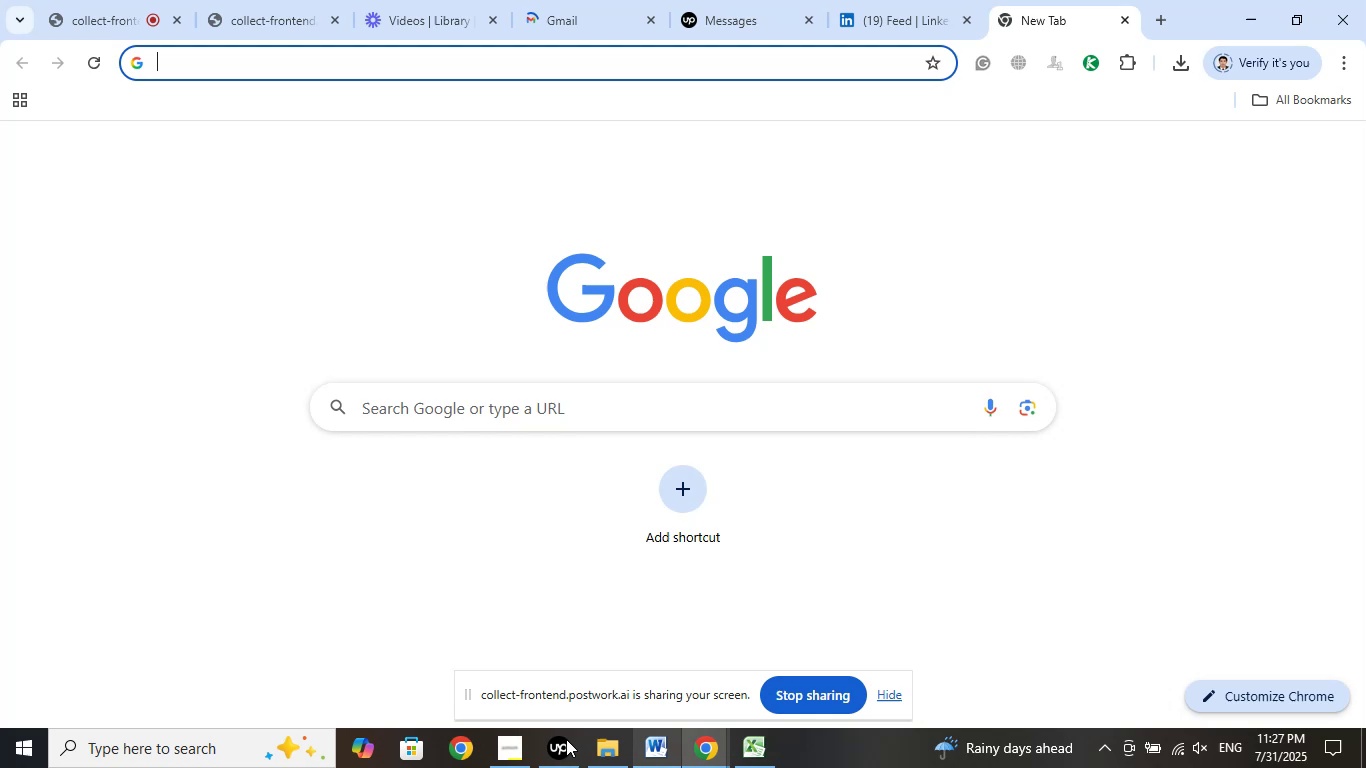 
left_click([515, 744])
 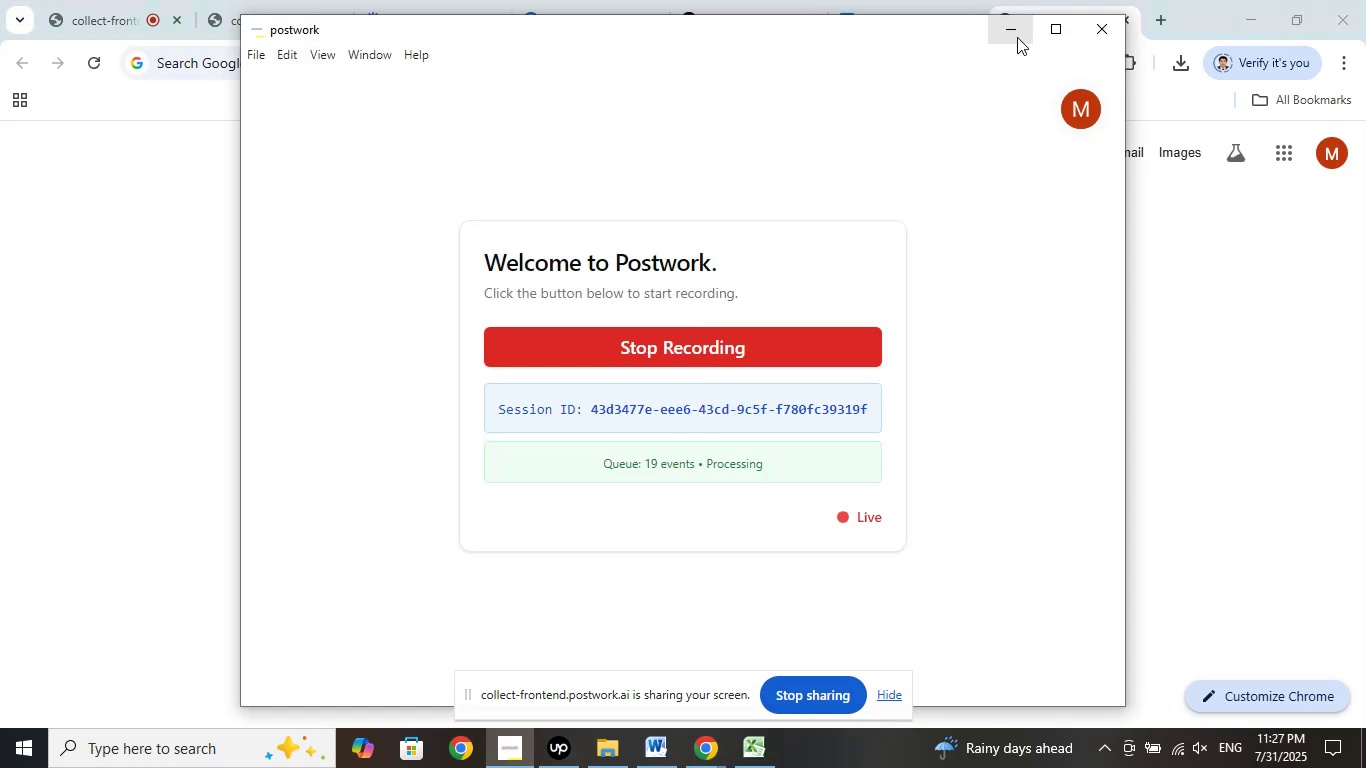 
left_click([1016, 37])
 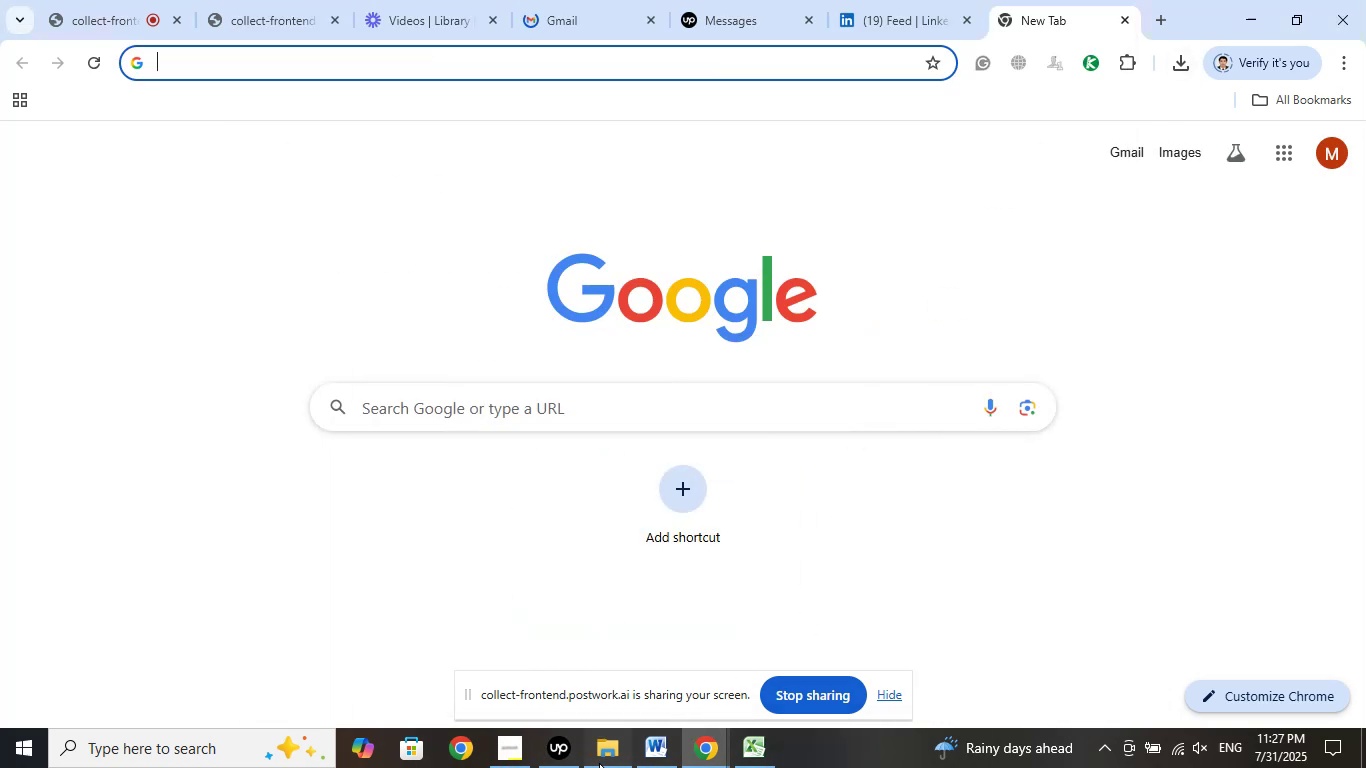 
wait(6.37)
 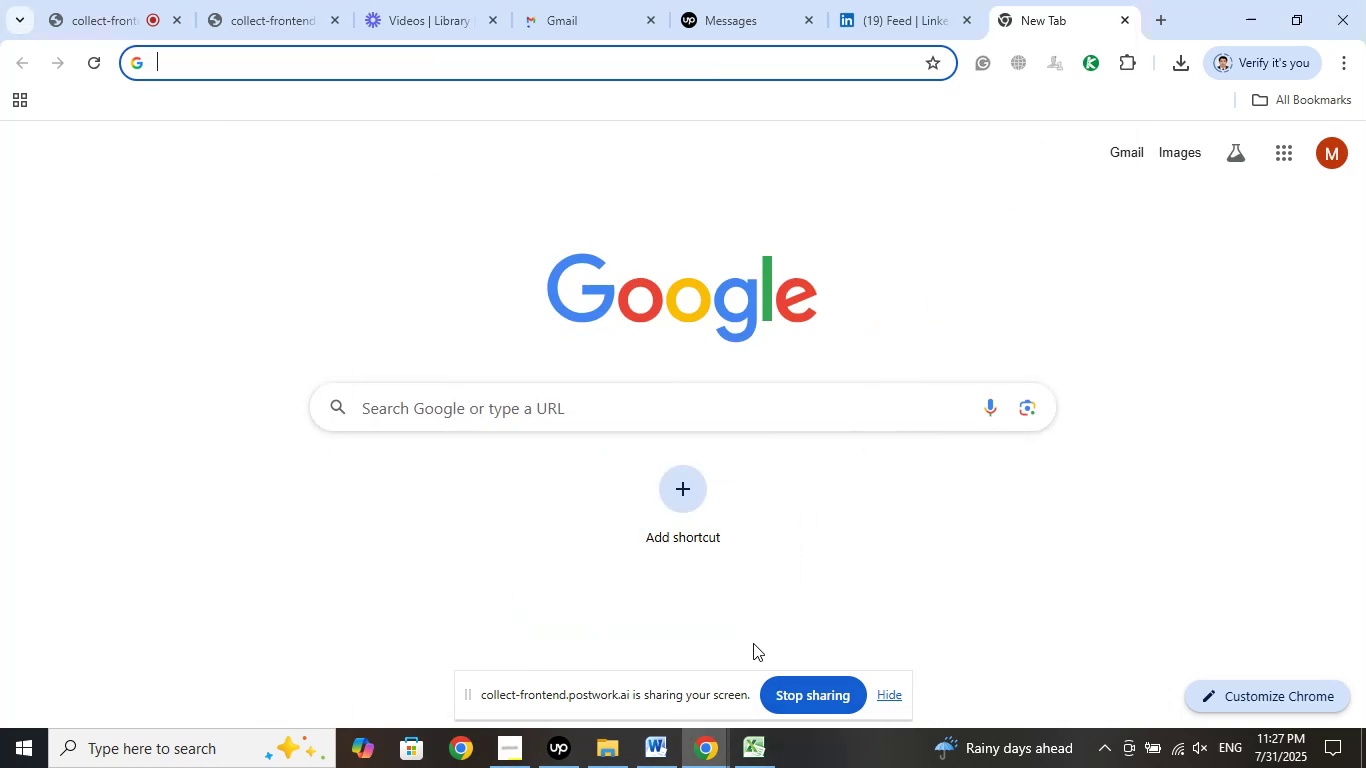 
scroll: coordinate [886, 356], scroll_direction: down, amount: 3.0
 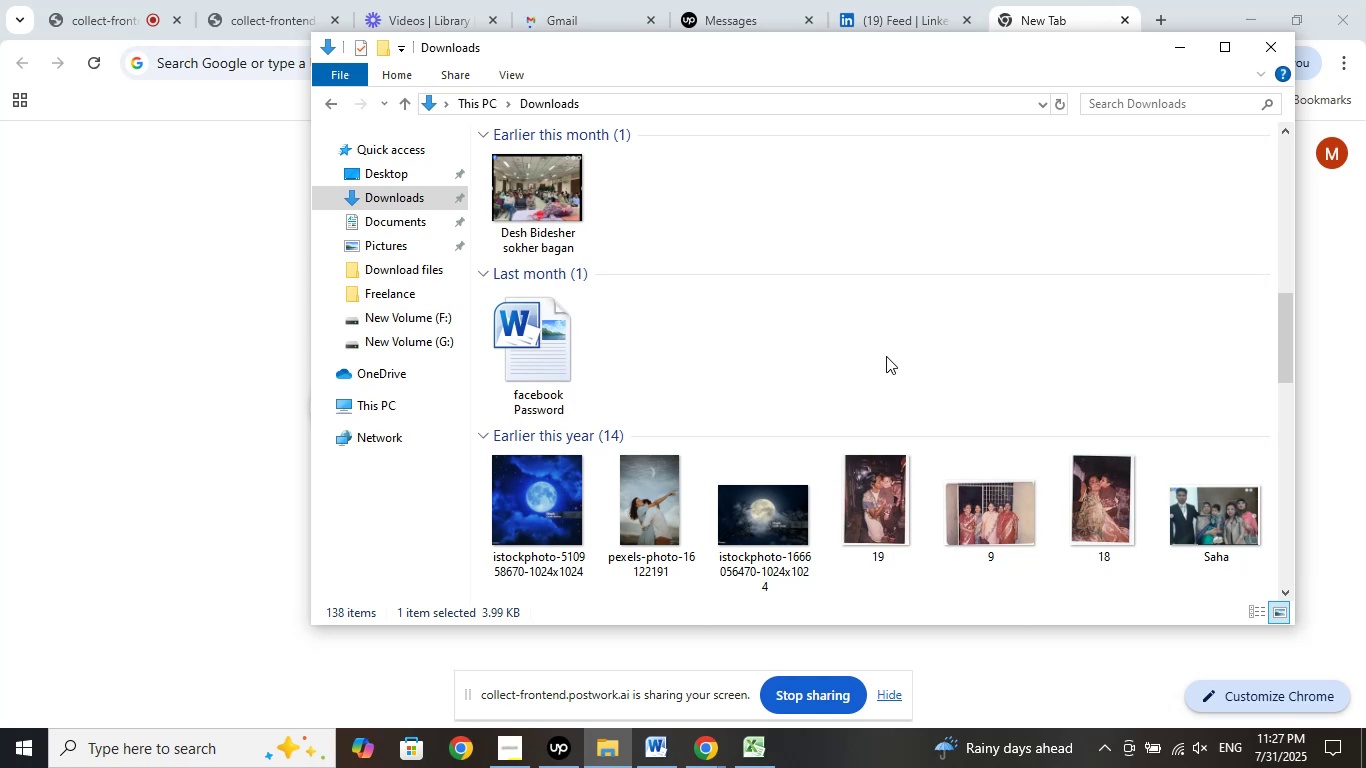 
scroll: coordinate [886, 356], scroll_direction: up, amount: 3.0
 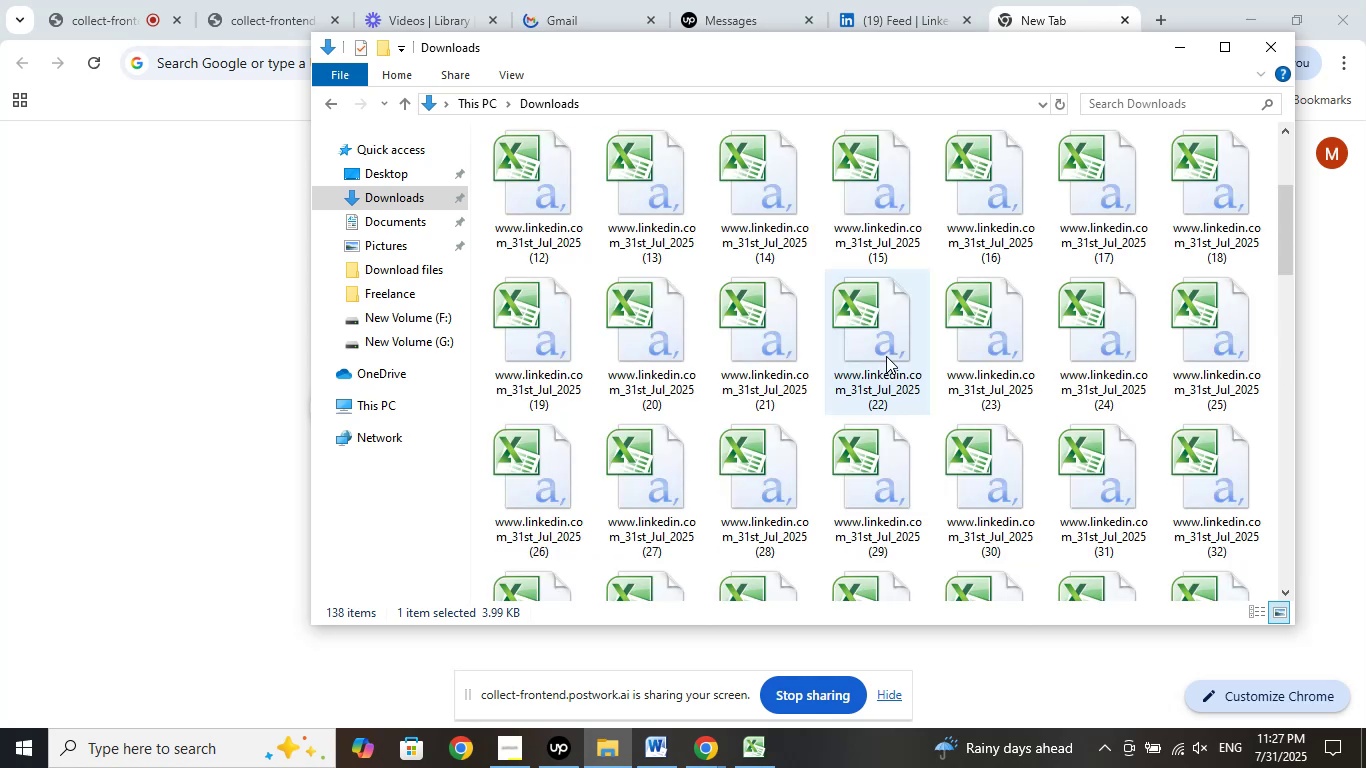 
scroll: coordinate [886, 356], scroll_direction: down, amount: 2.0
 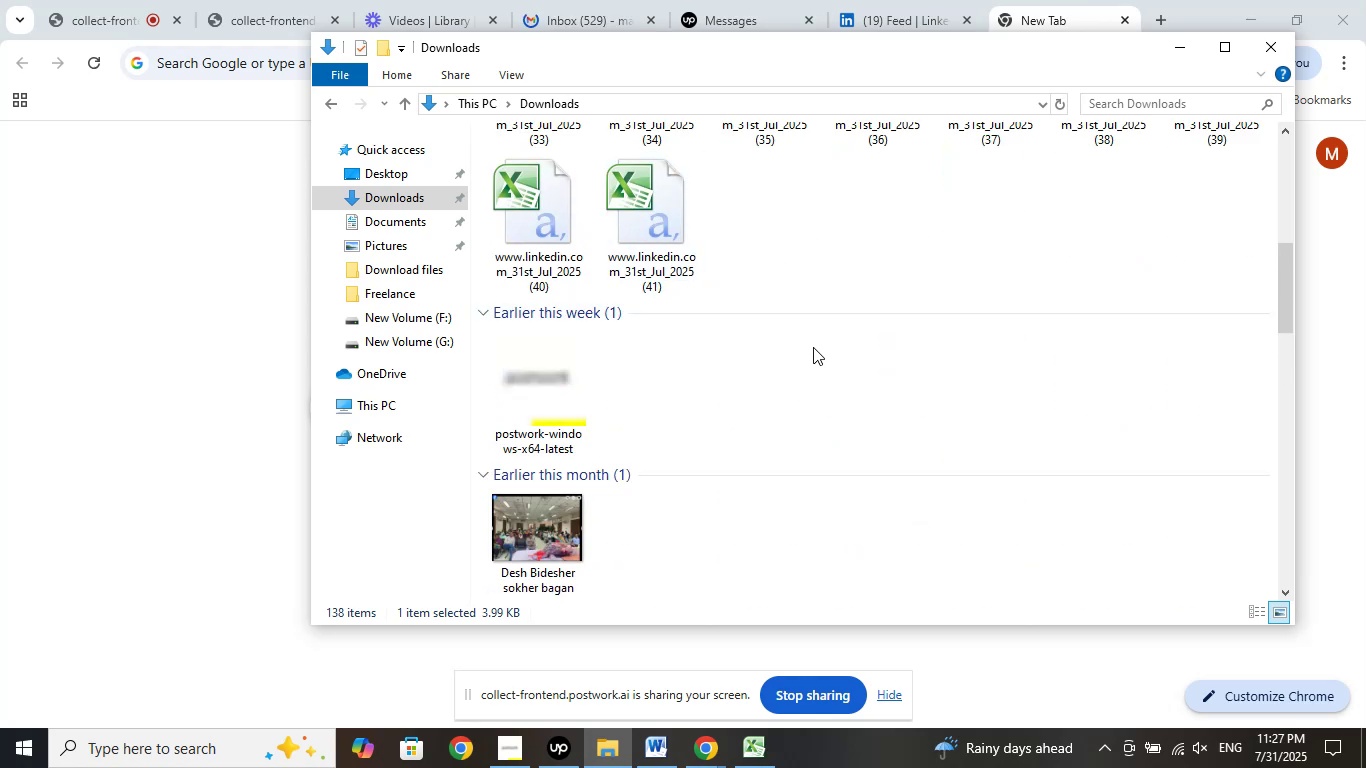 
scroll: coordinate [813, 347], scroll_direction: up, amount: 6.0
 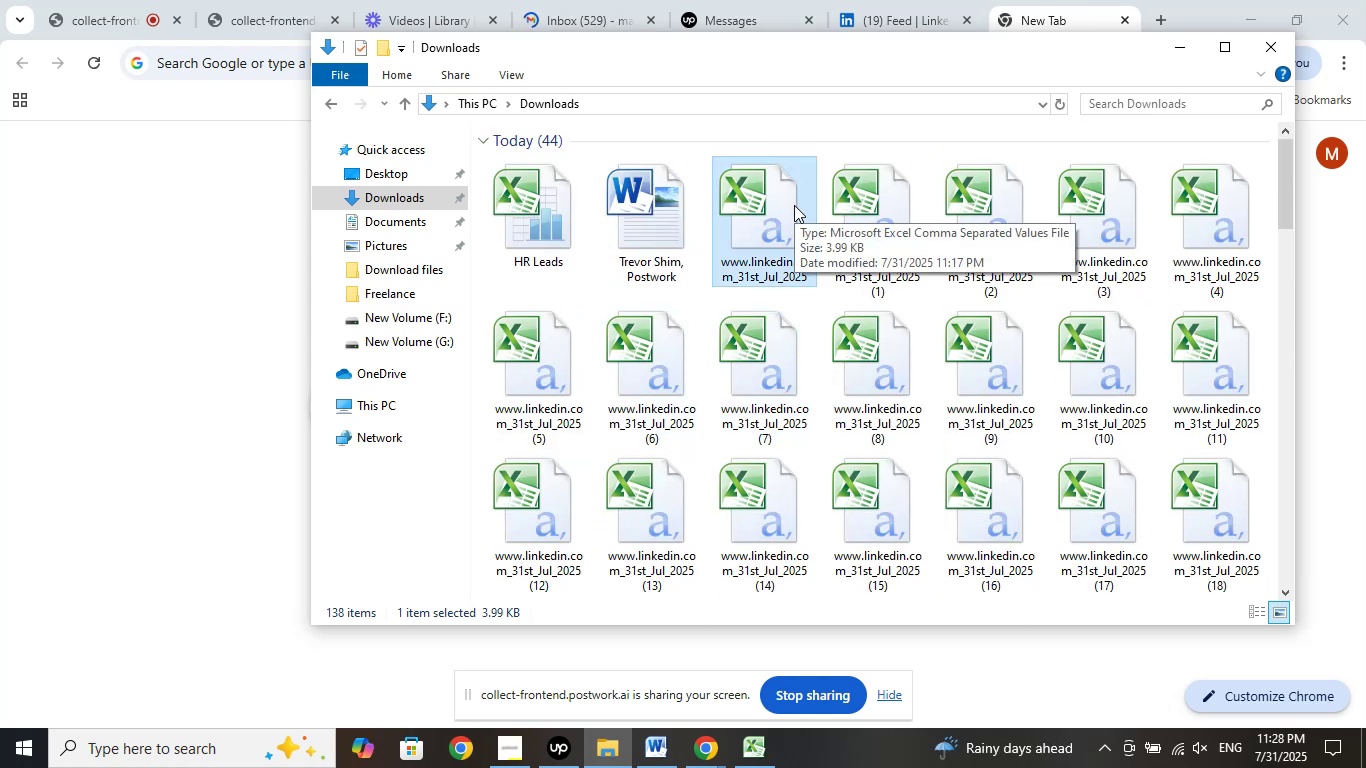 
wait(5.41)
 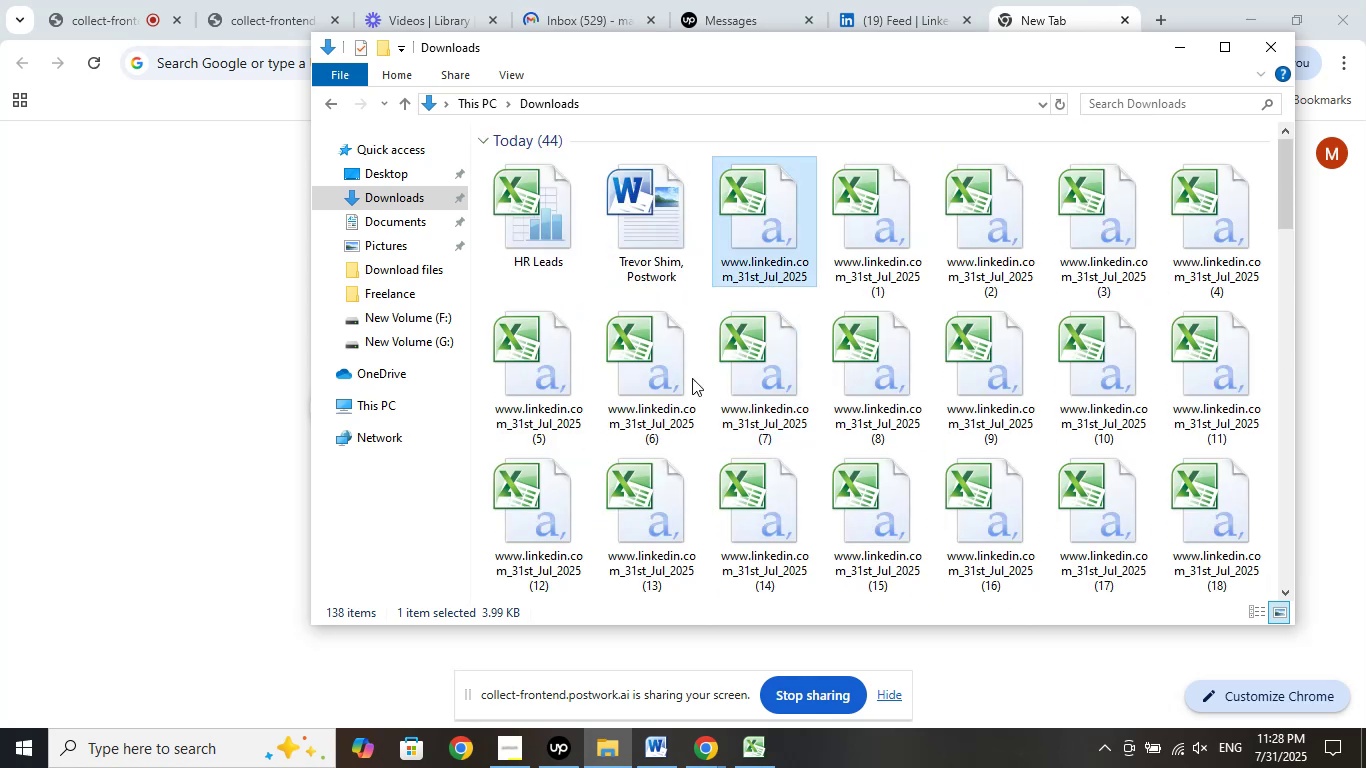 
double_click([794, 205])
 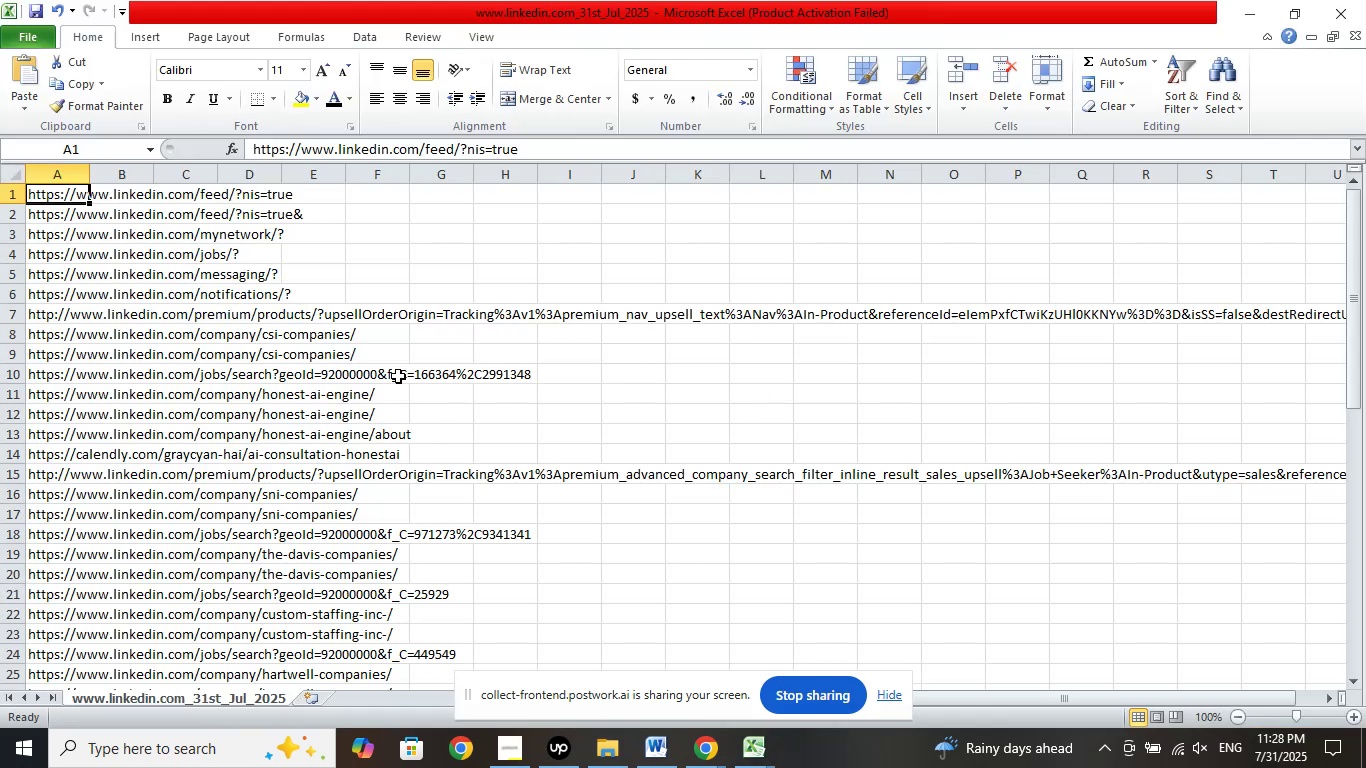 
right_click([62, 196])
 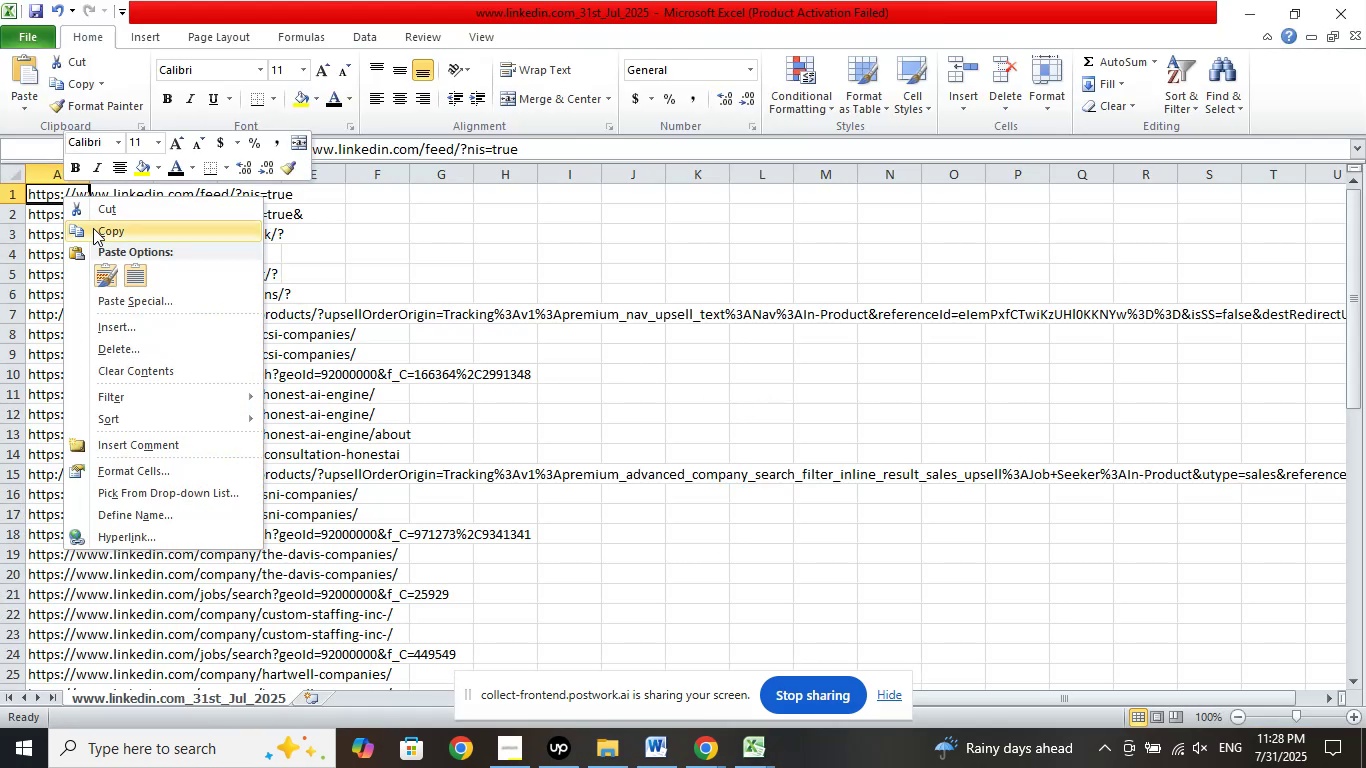 
left_click([93, 228])
 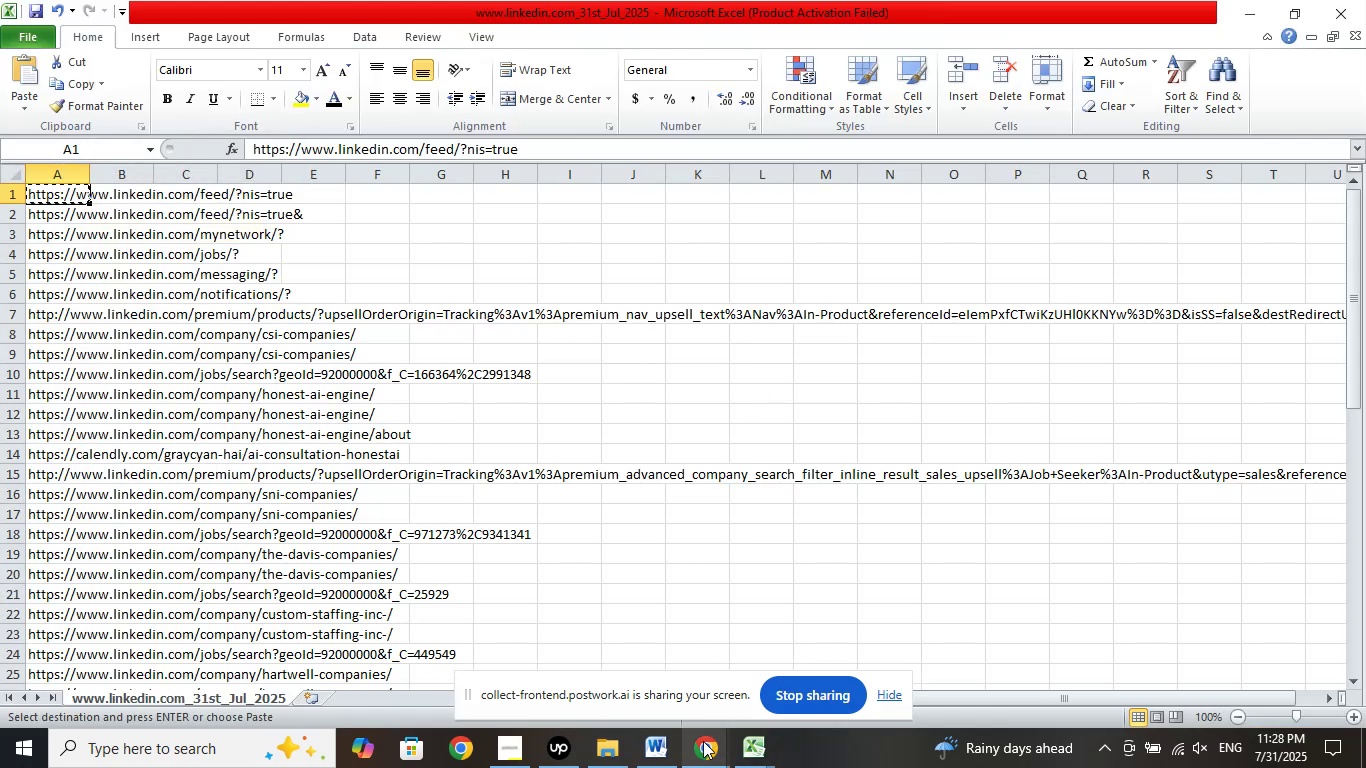 
left_click([703, 748])
 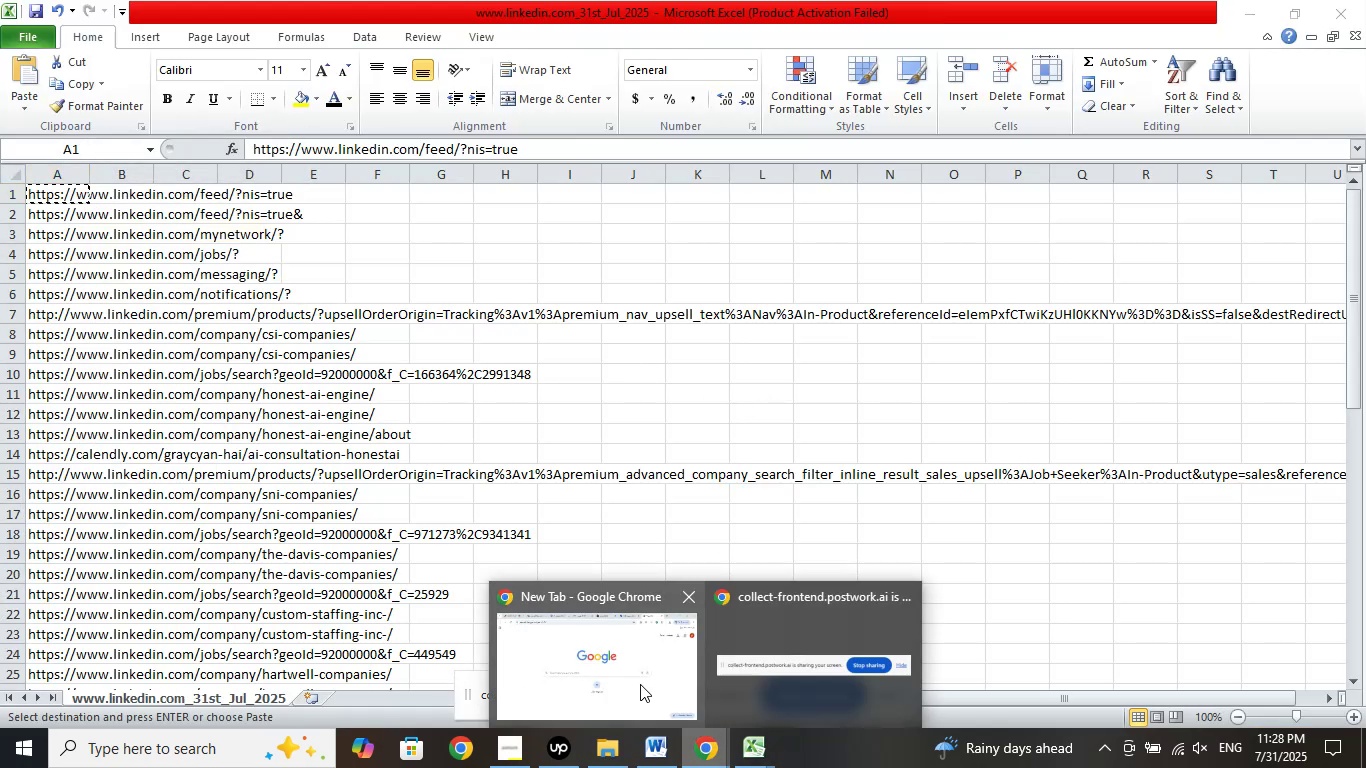 
left_click([640, 684])
 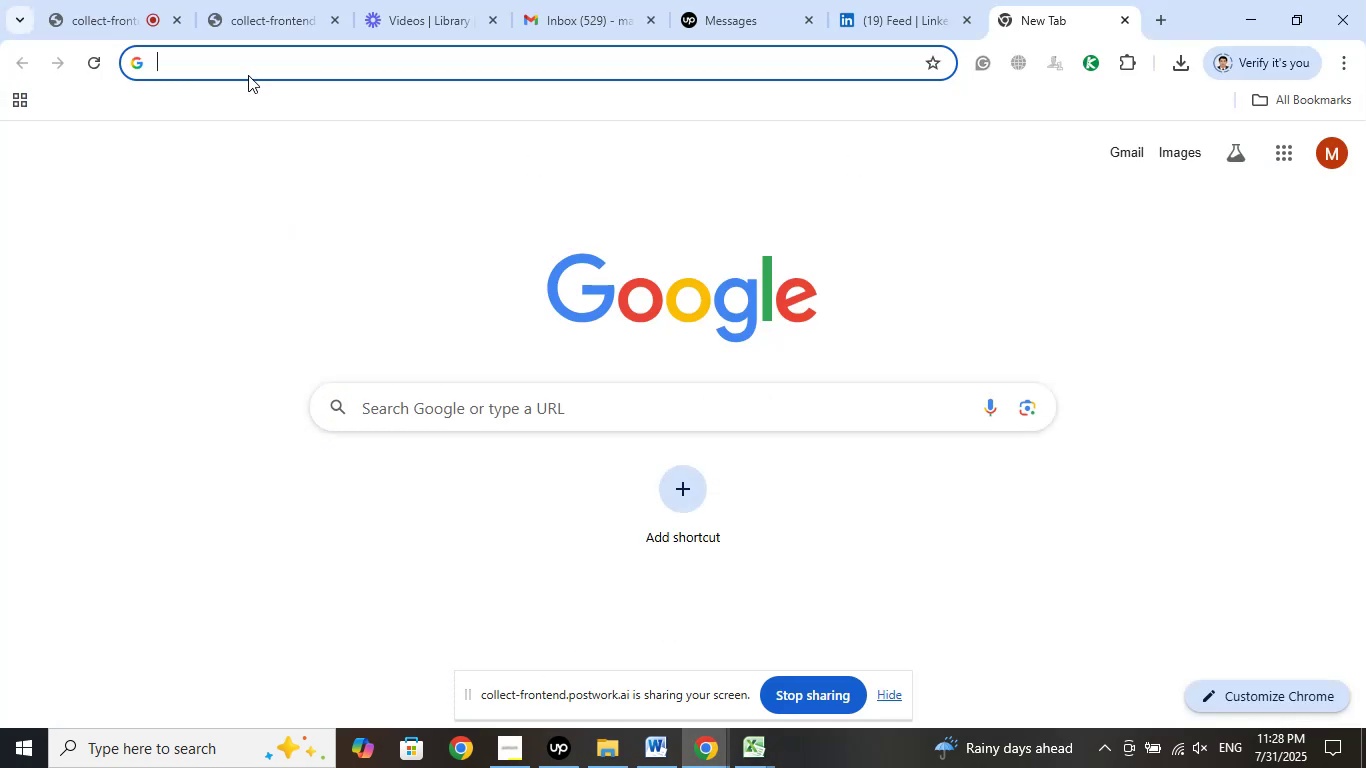 
right_click([248, 75])
 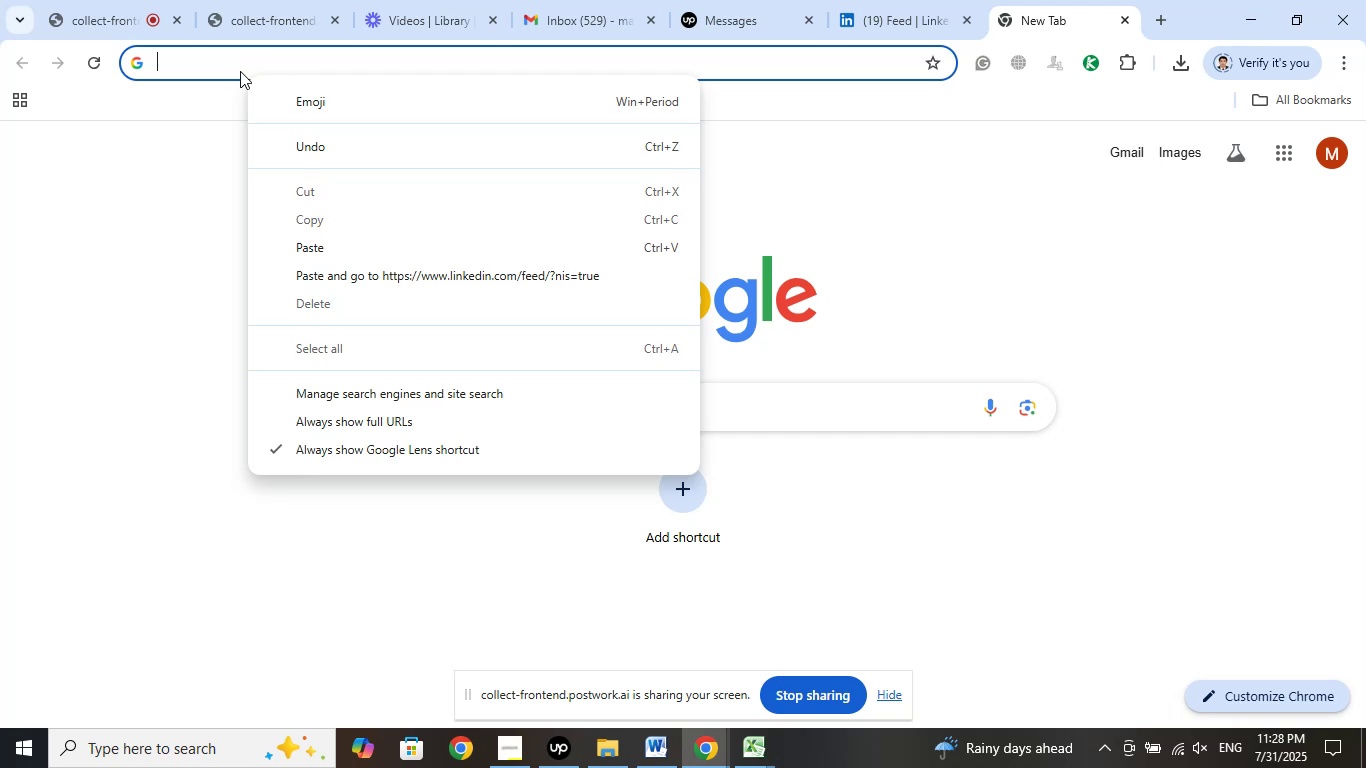 
right_click([239, 71])
 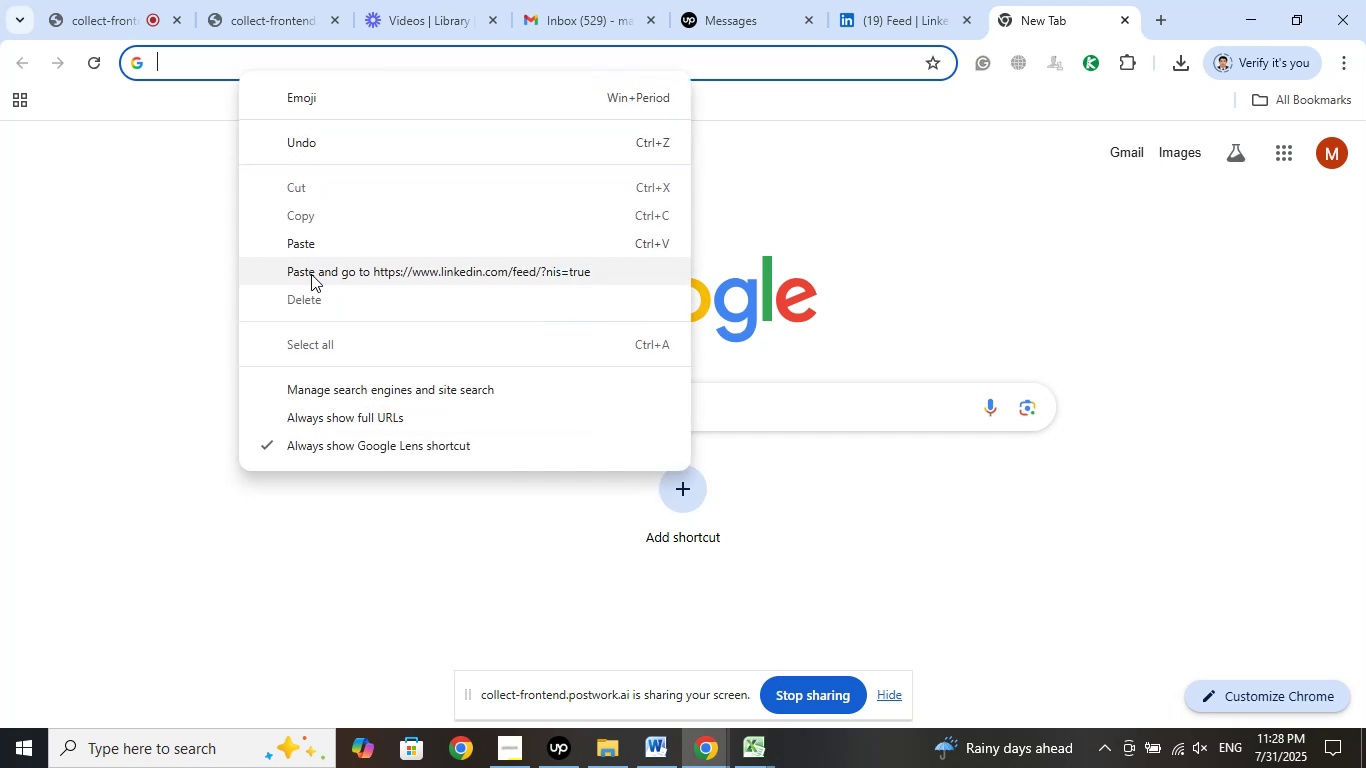 
left_click([311, 274])
 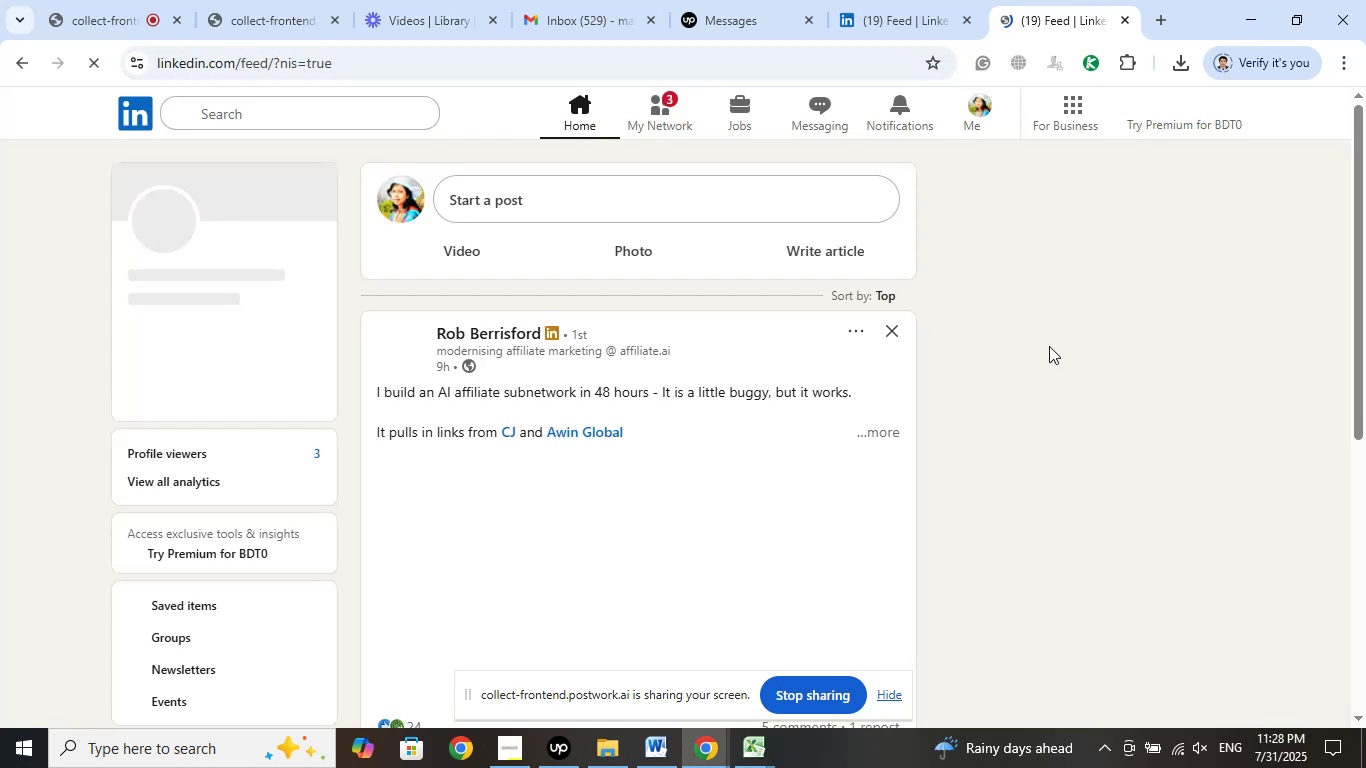 
wait(11.98)
 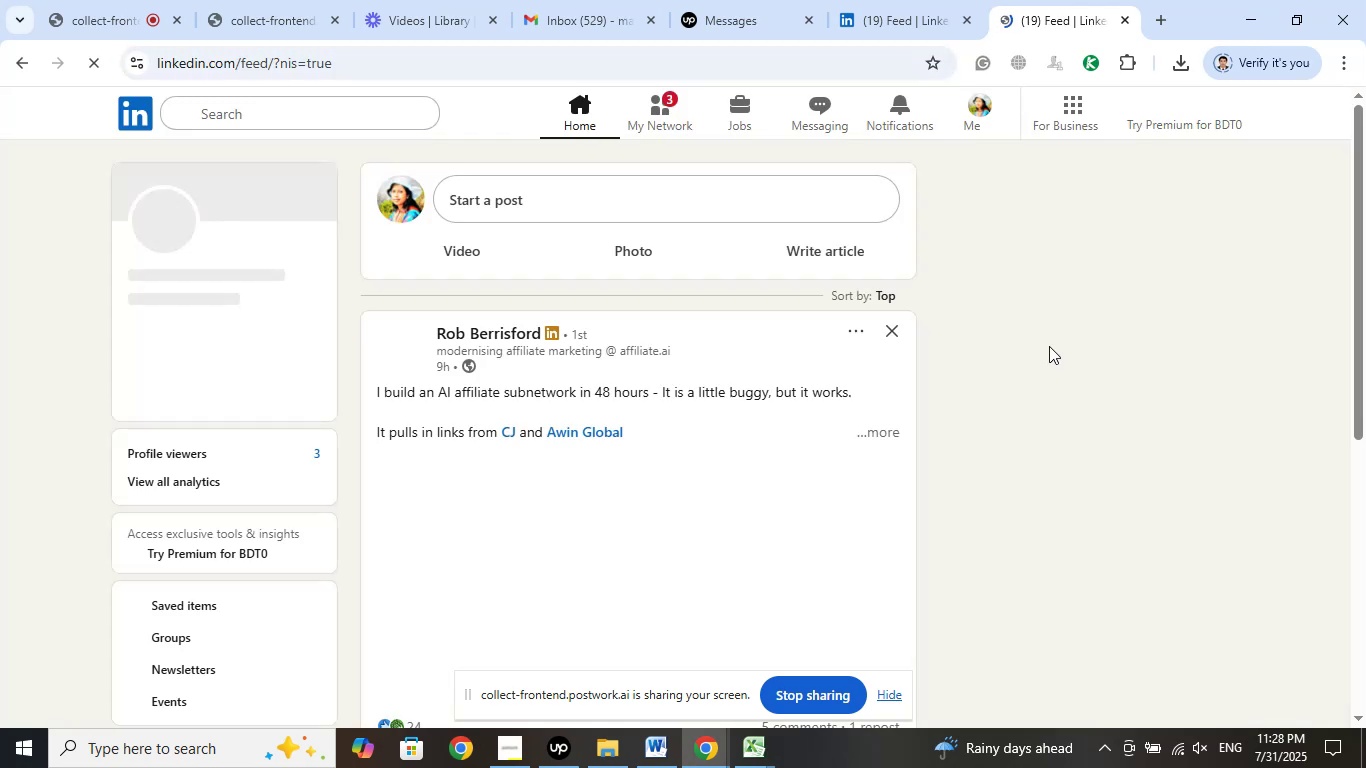 
left_click([1127, 17])
 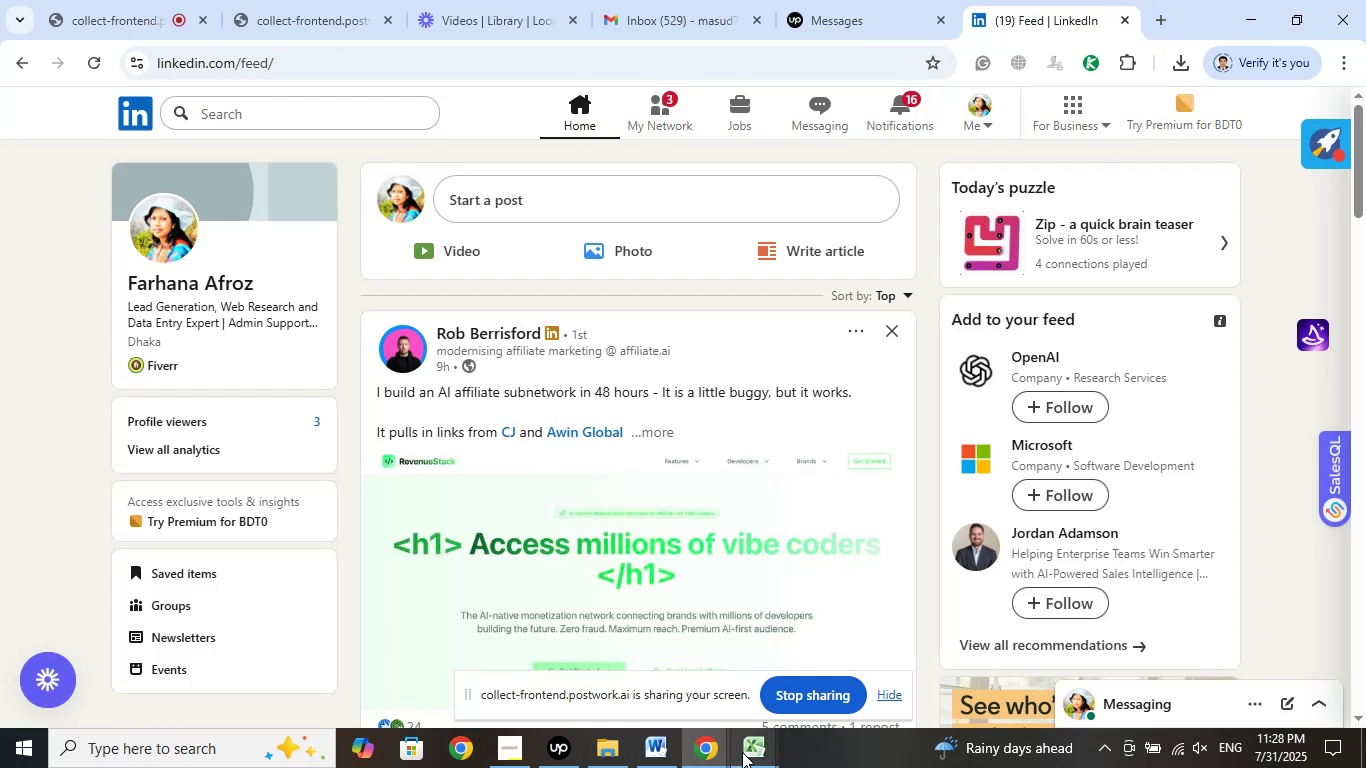 
left_click([744, 749])
 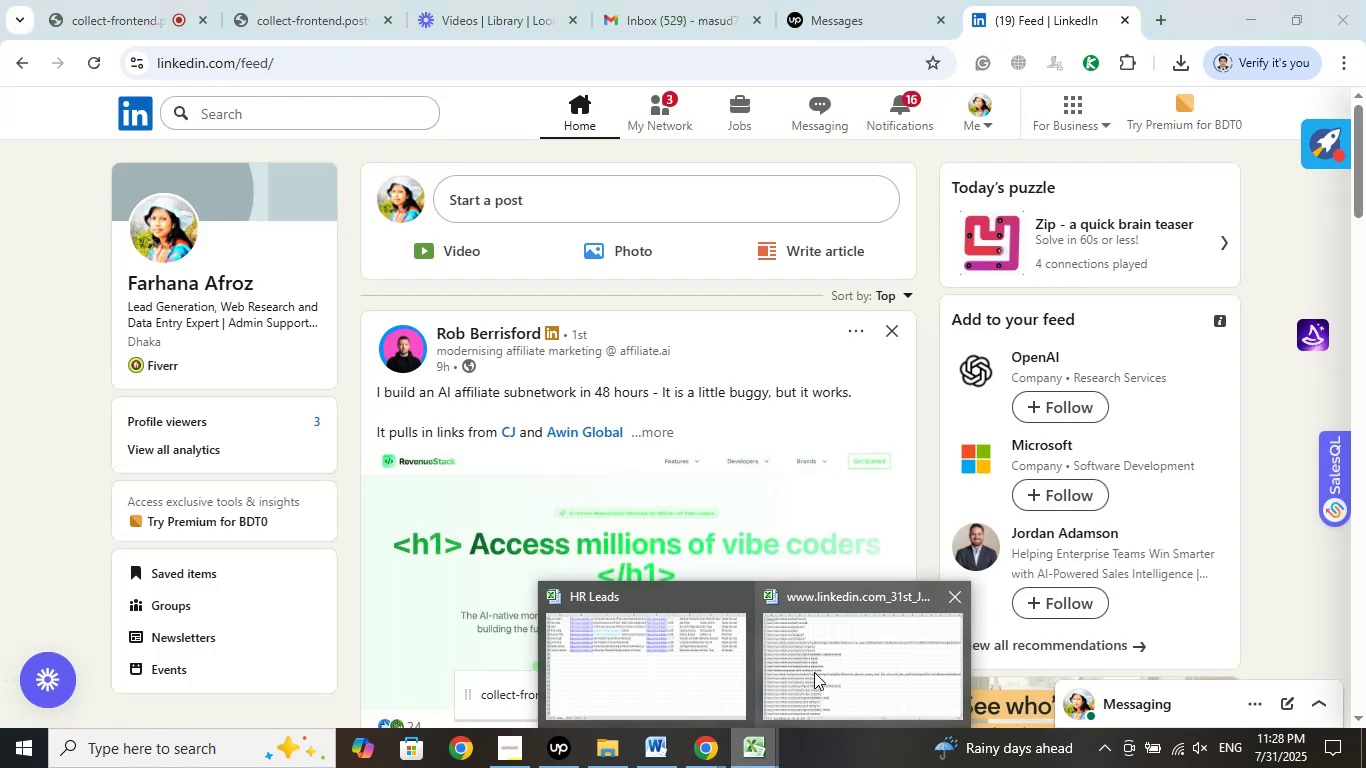 
left_click([815, 672])
 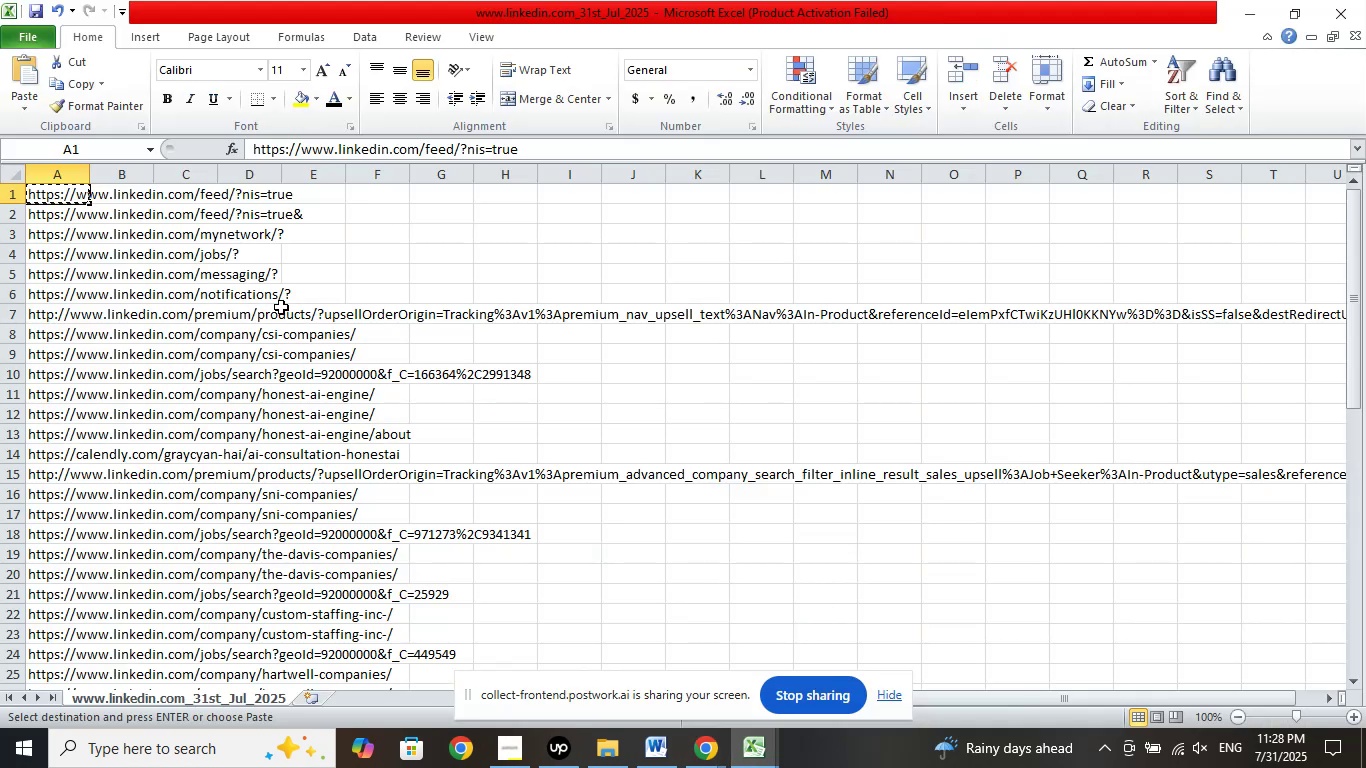 
wait(8.26)
 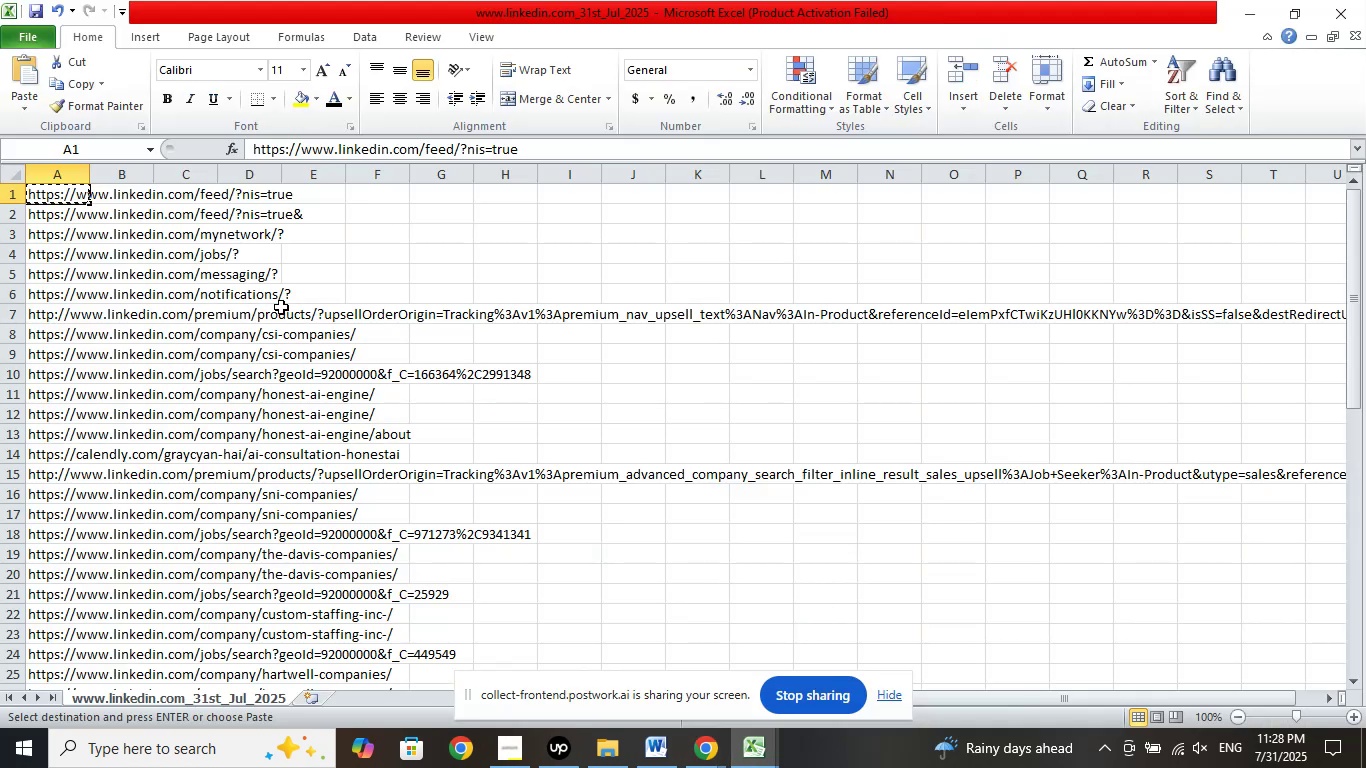 
left_click([488, 402])
 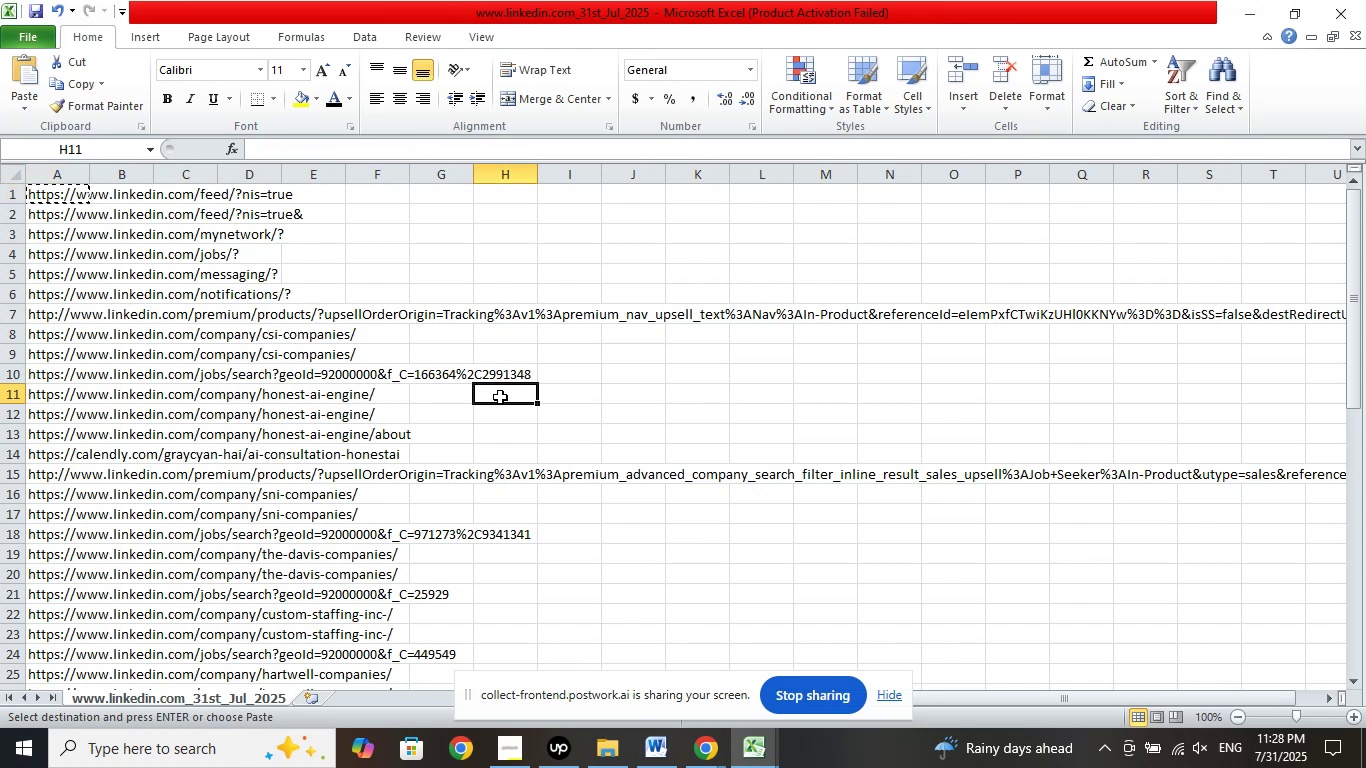 
scroll: coordinate [501, 396], scroll_direction: down, amount: 1.0
 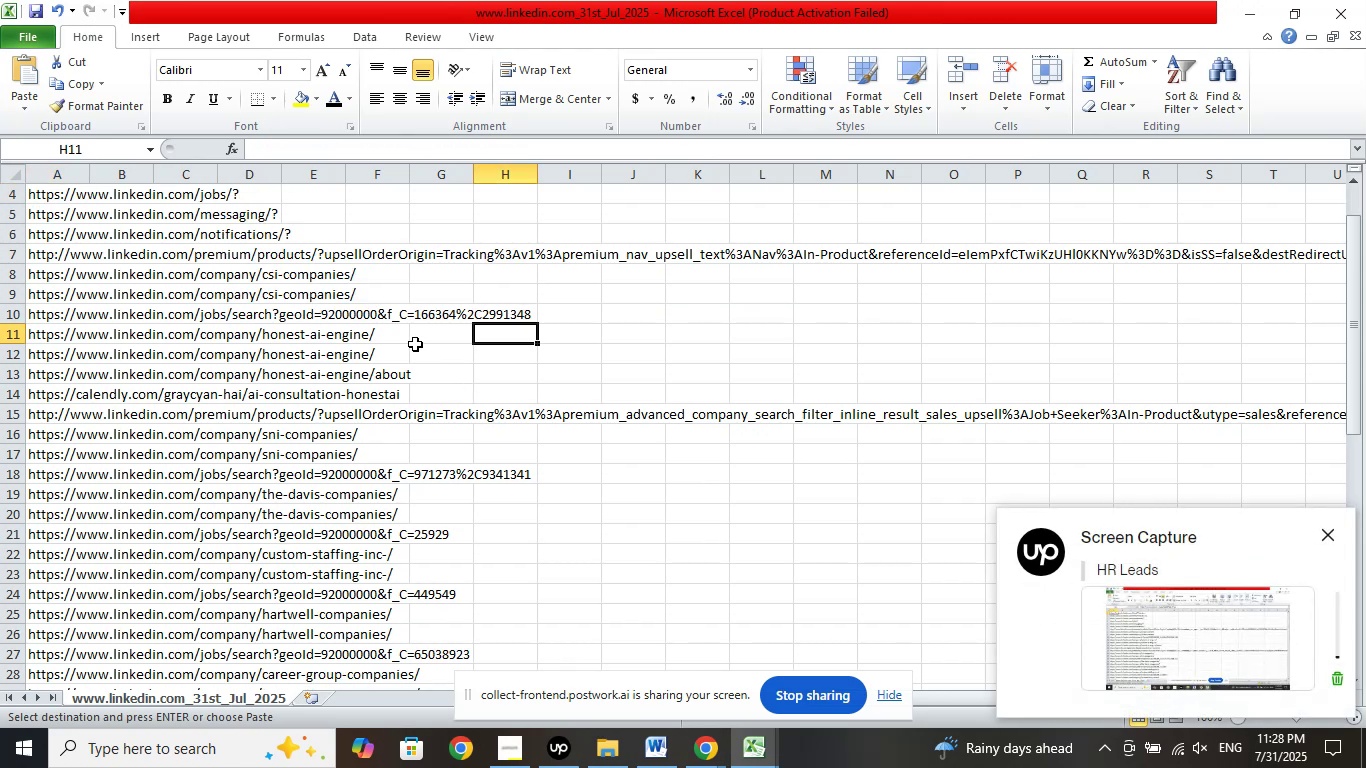 
left_click([409, 338])
 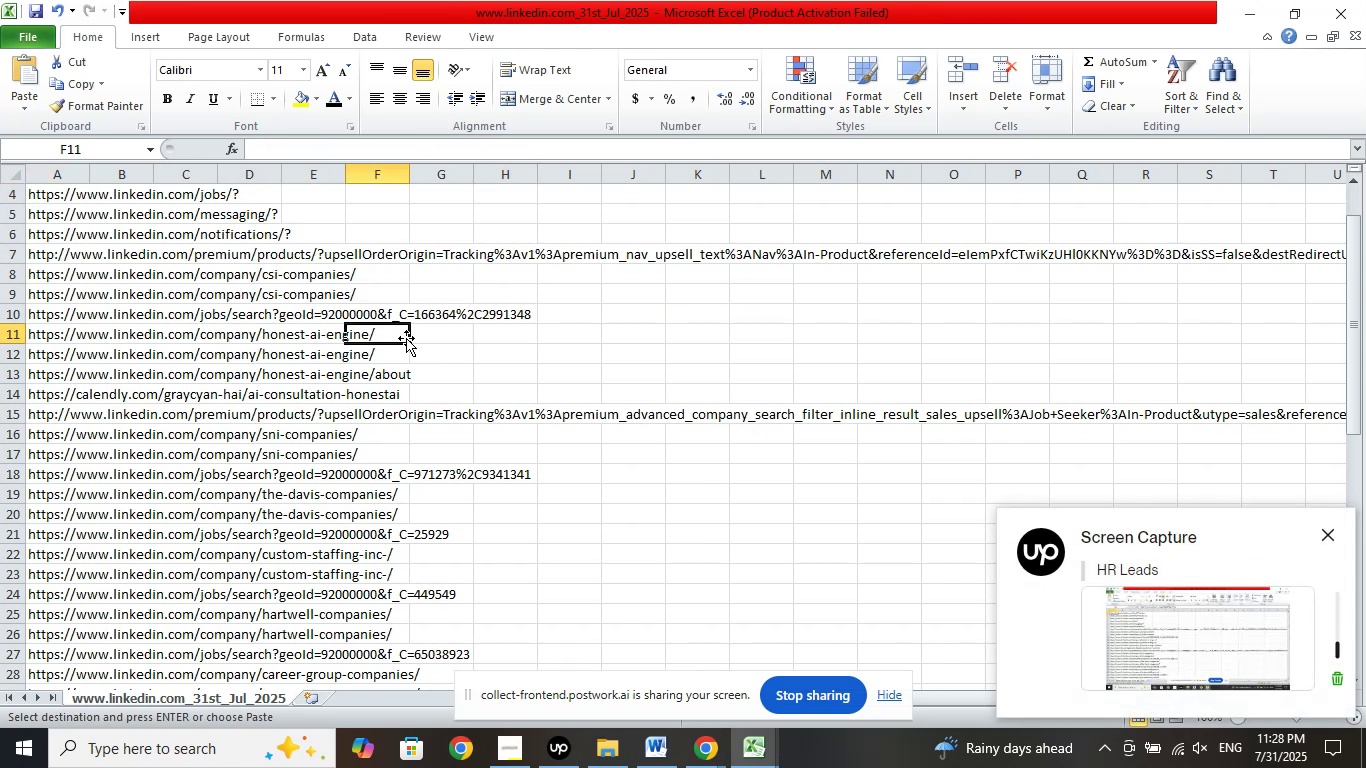 
key(ArrowLeft)
 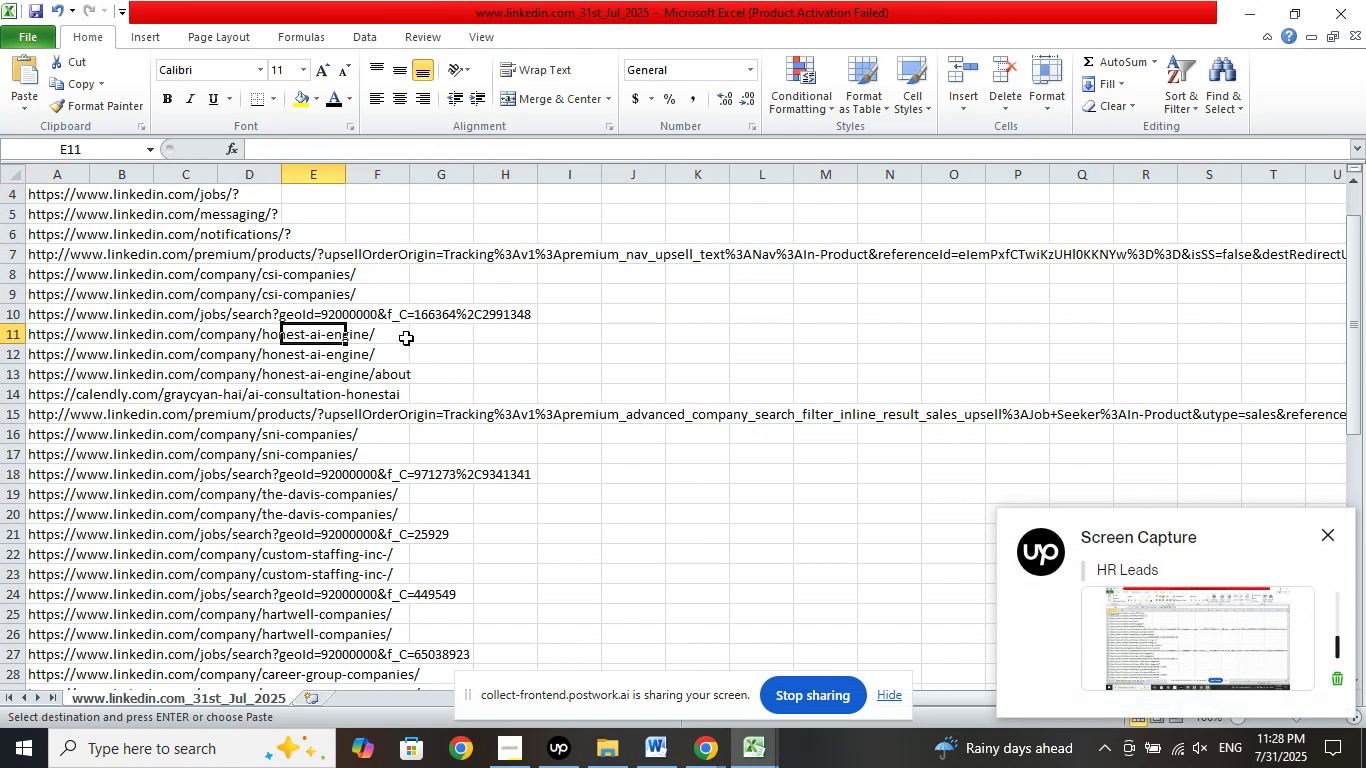 
key(ArrowLeft)
 